 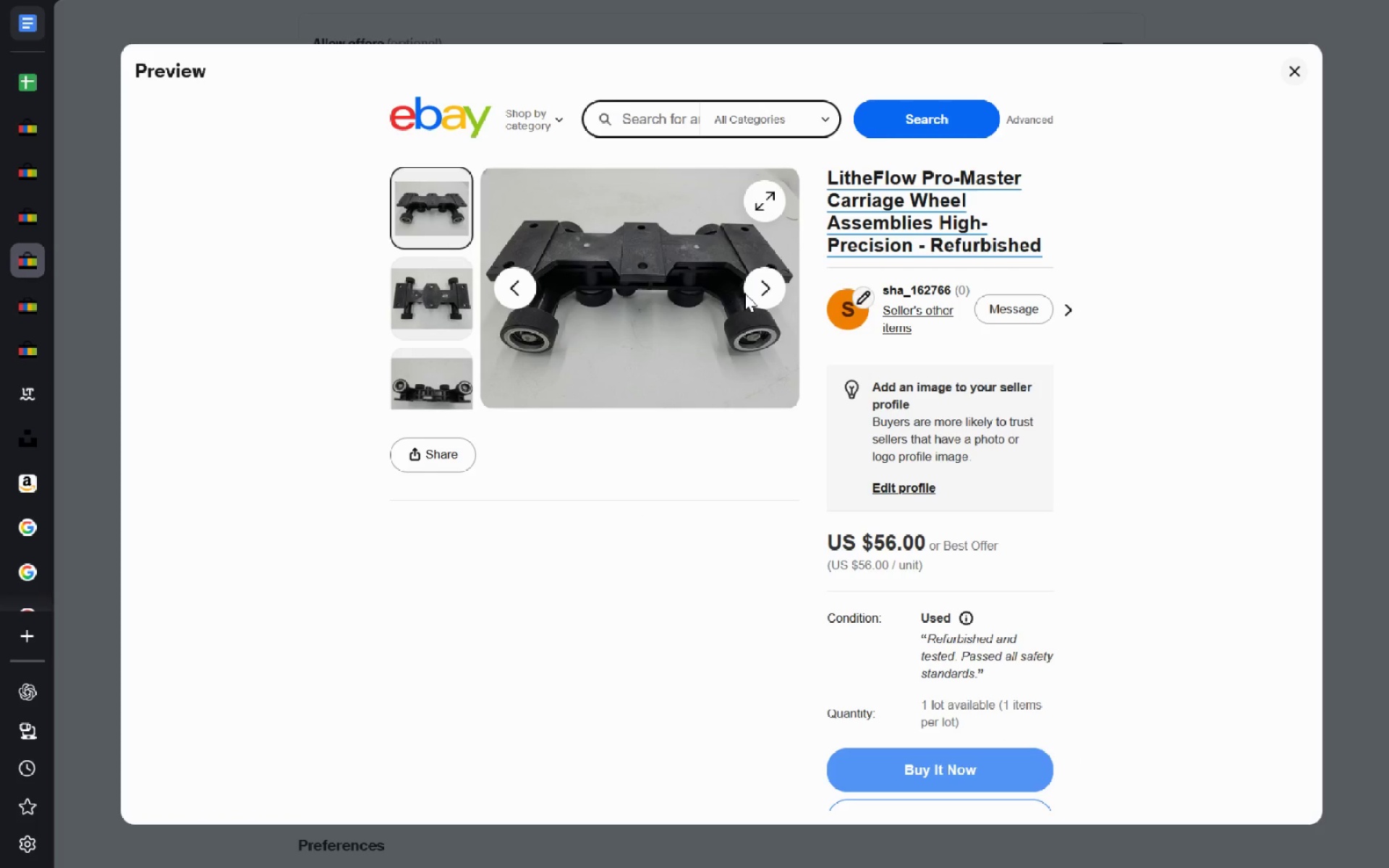 
key(Alt+Tab)
 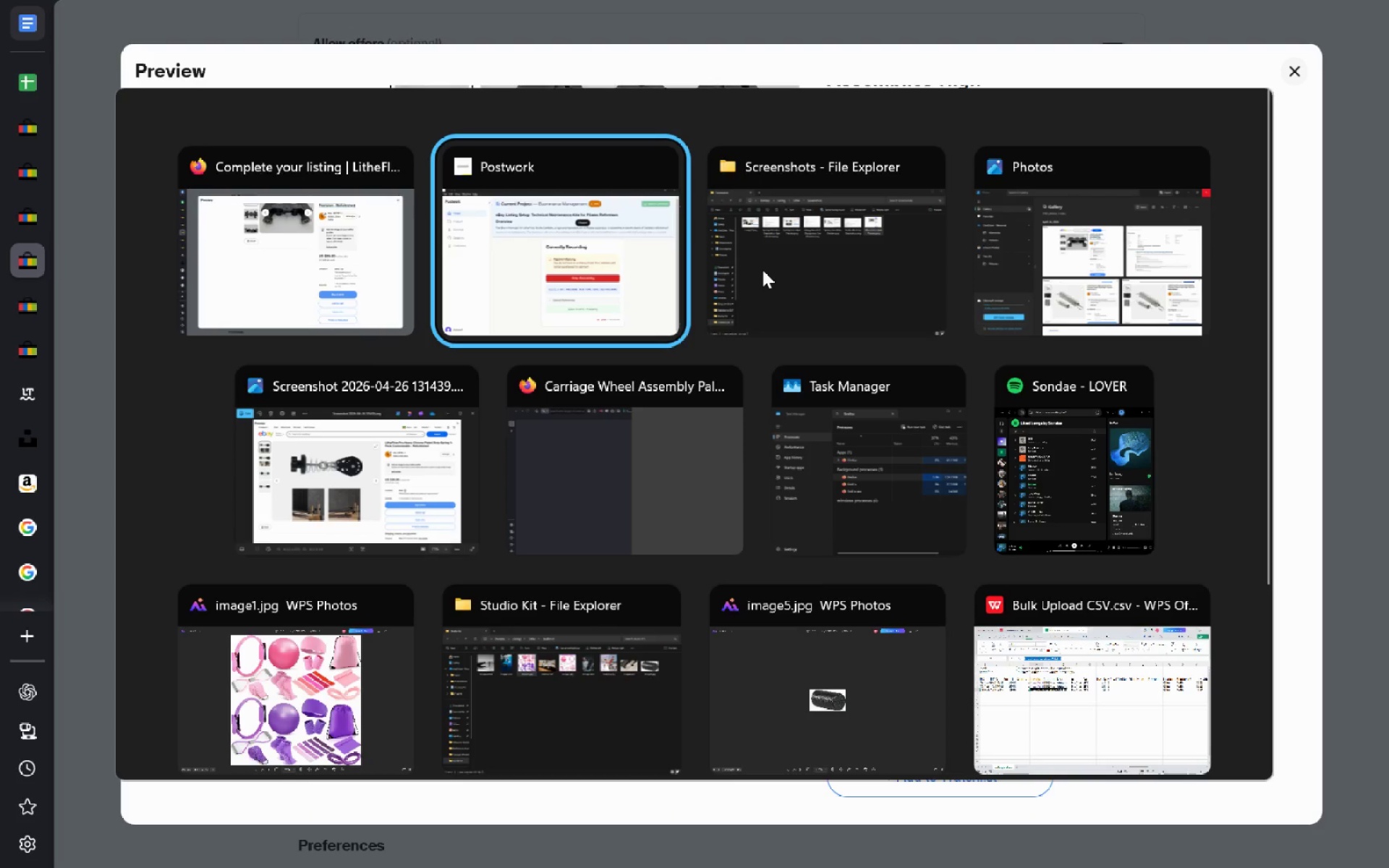 
key(Alt+Tab)
 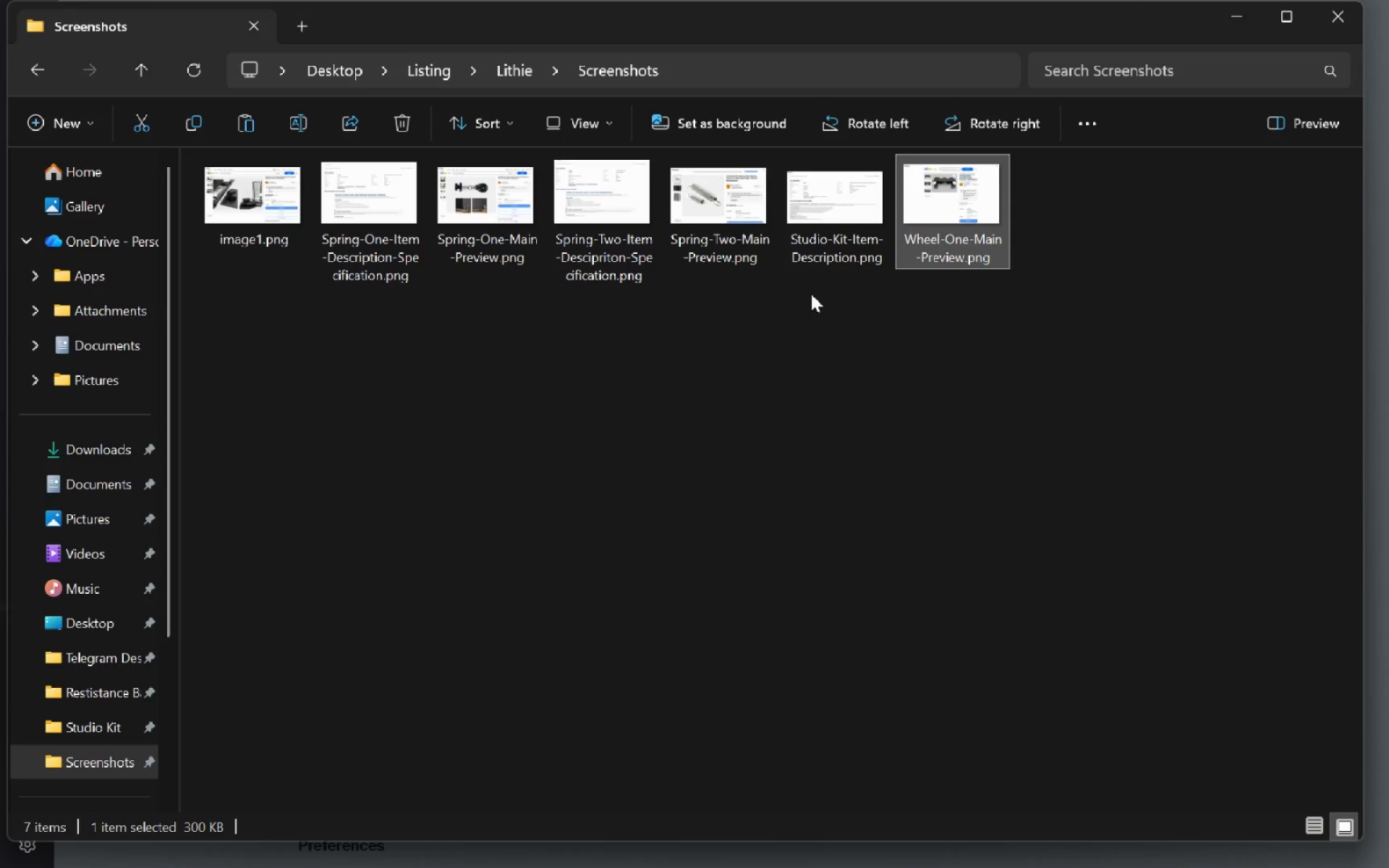 
key(Alt+AltLeft)
 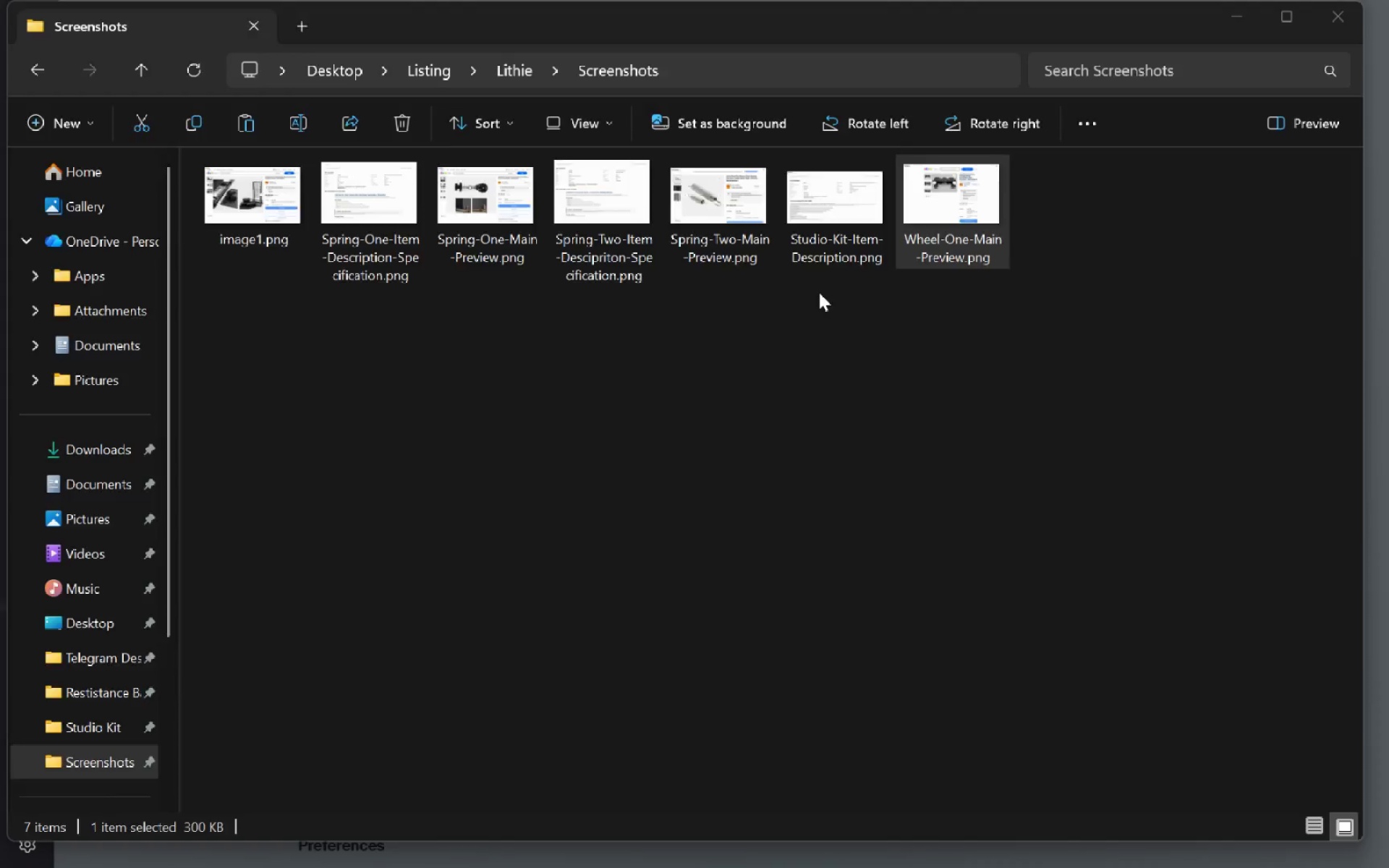 
key(Alt+Tab)
 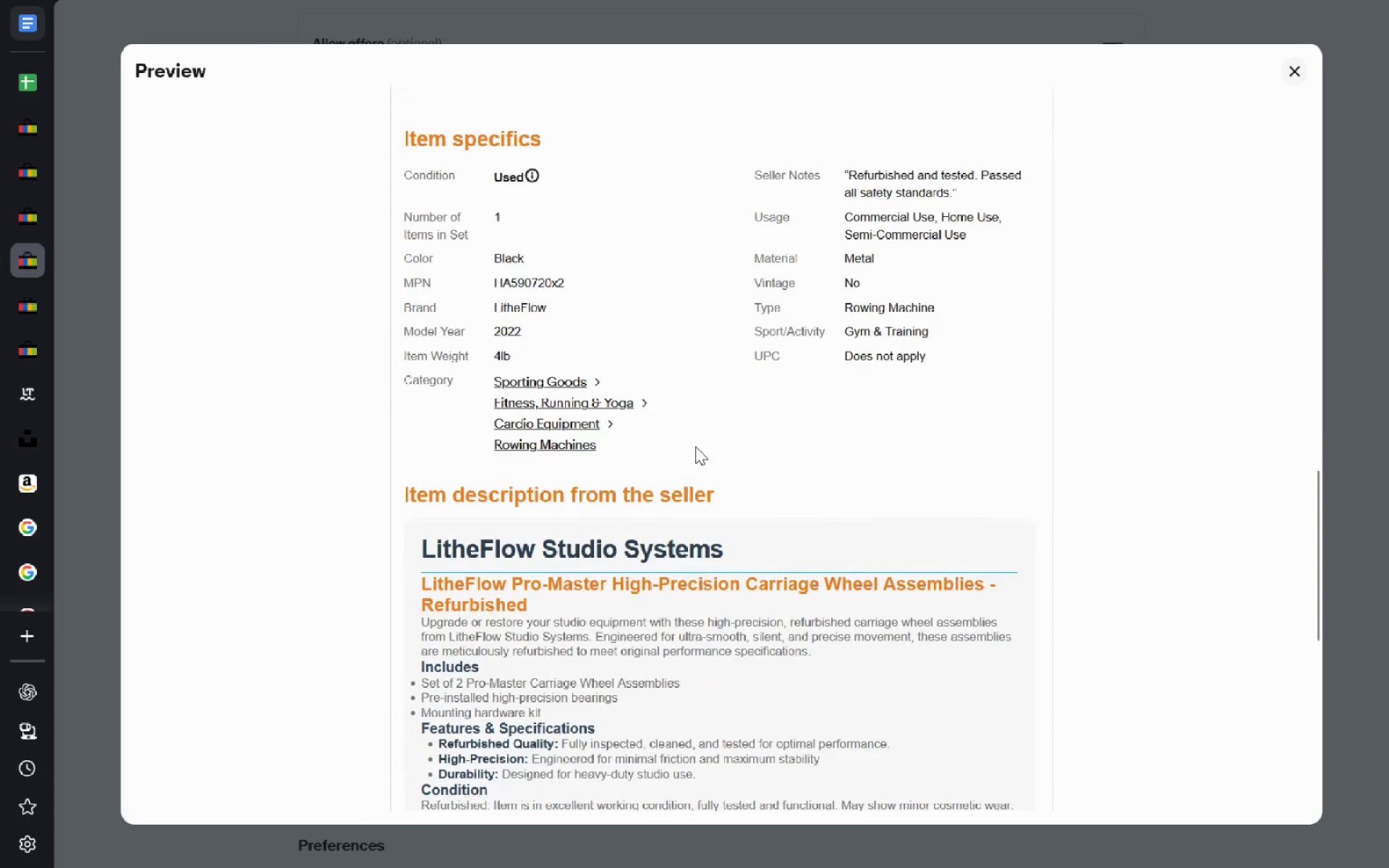 
hold_key(key=ControlLeft, duration=0.45)
 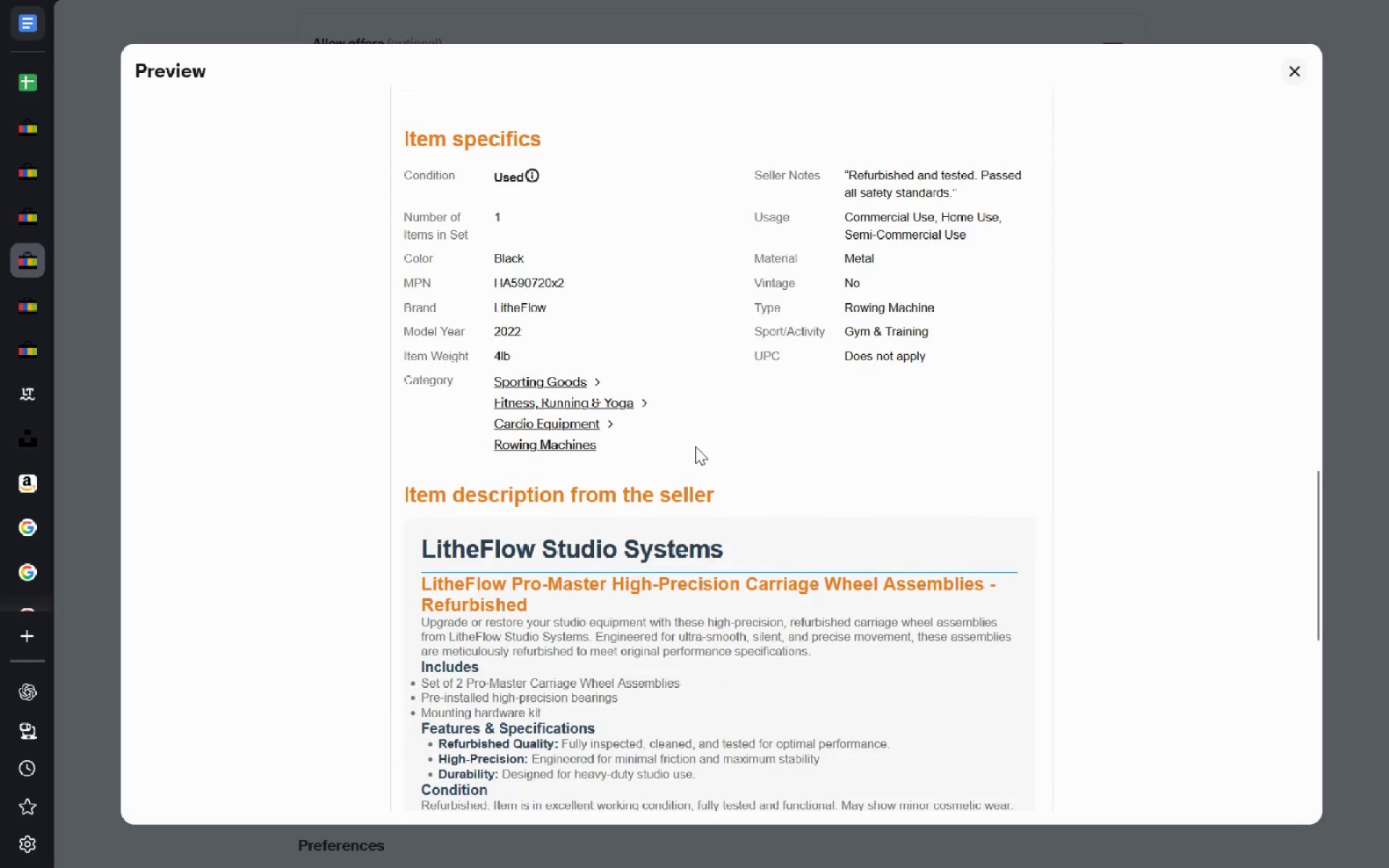 
hold_key(key=ControlLeft, duration=0.41)
 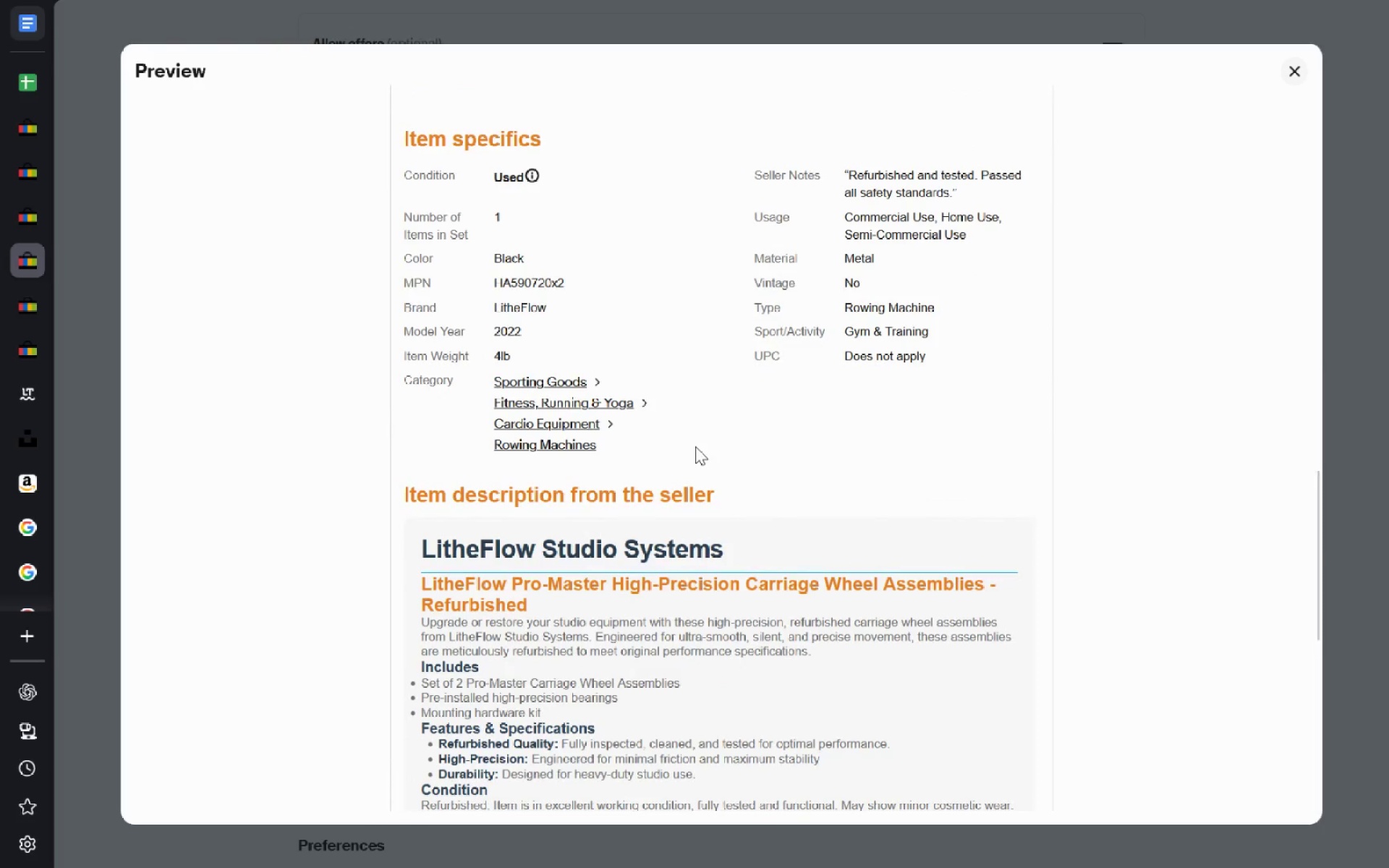 
hold_key(key=ControlLeft, duration=0.8)
 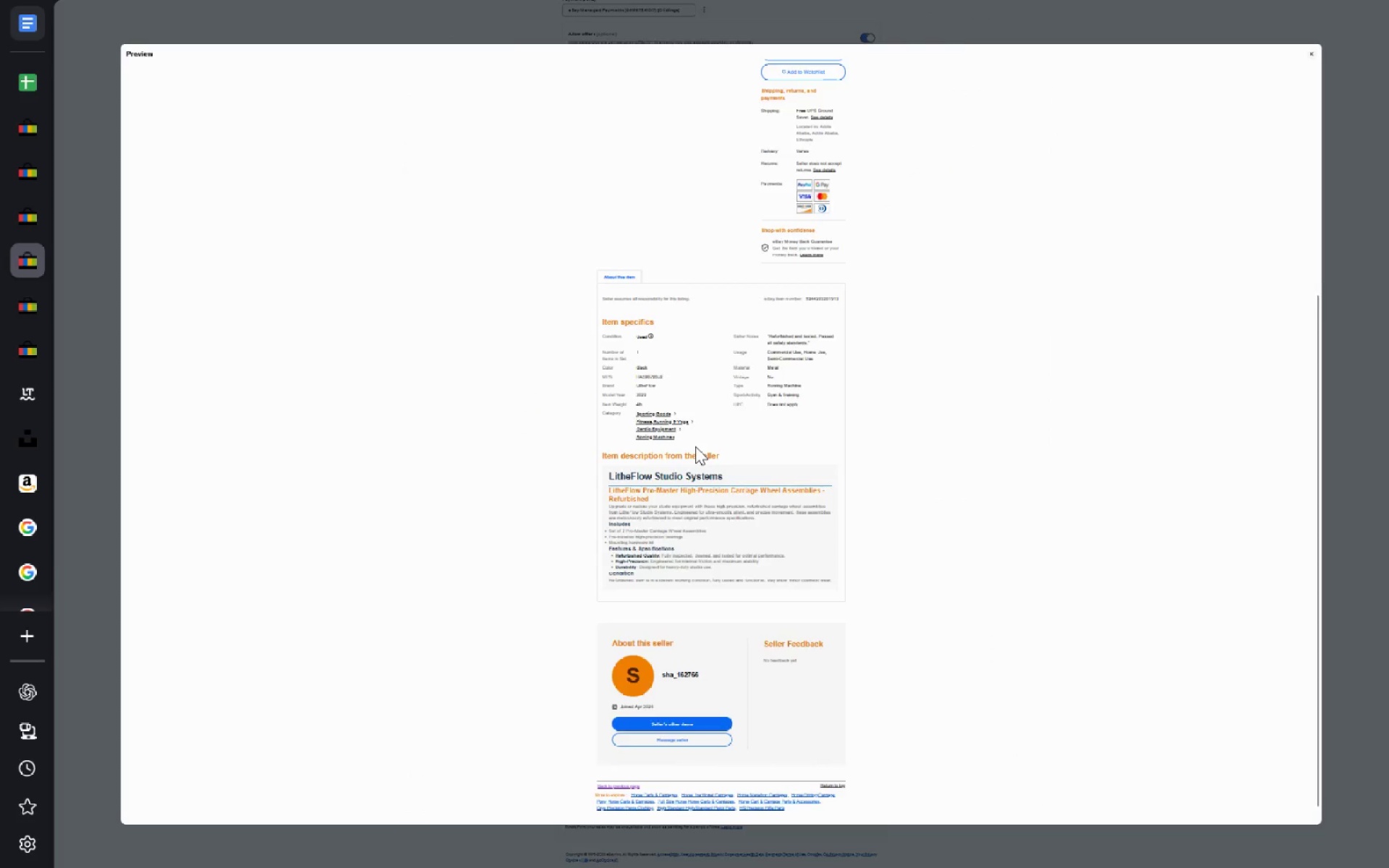 
hold_key(key=ControlLeft, duration=0.33)
 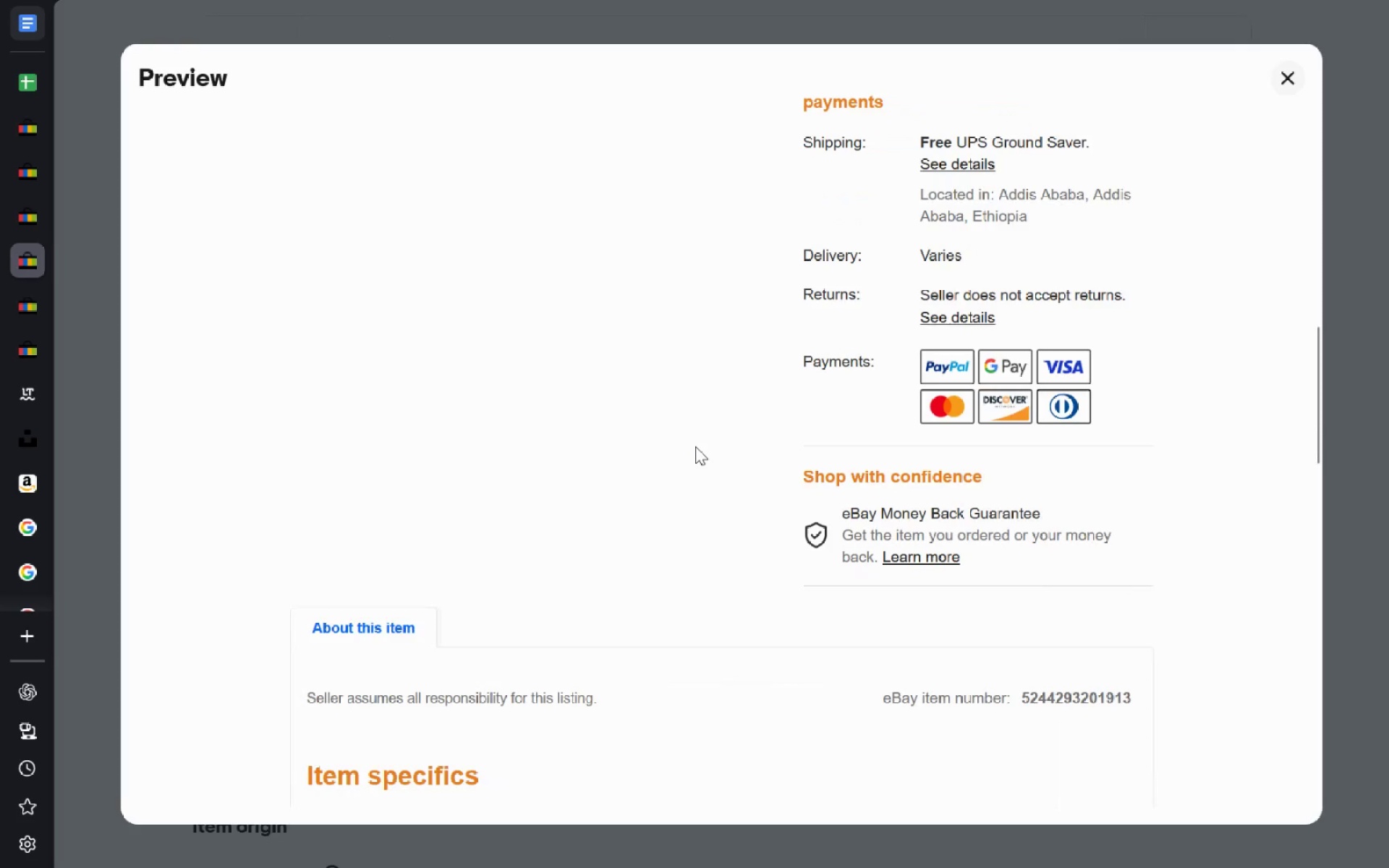 
hold_key(key=ControlLeft, duration=0.34)
 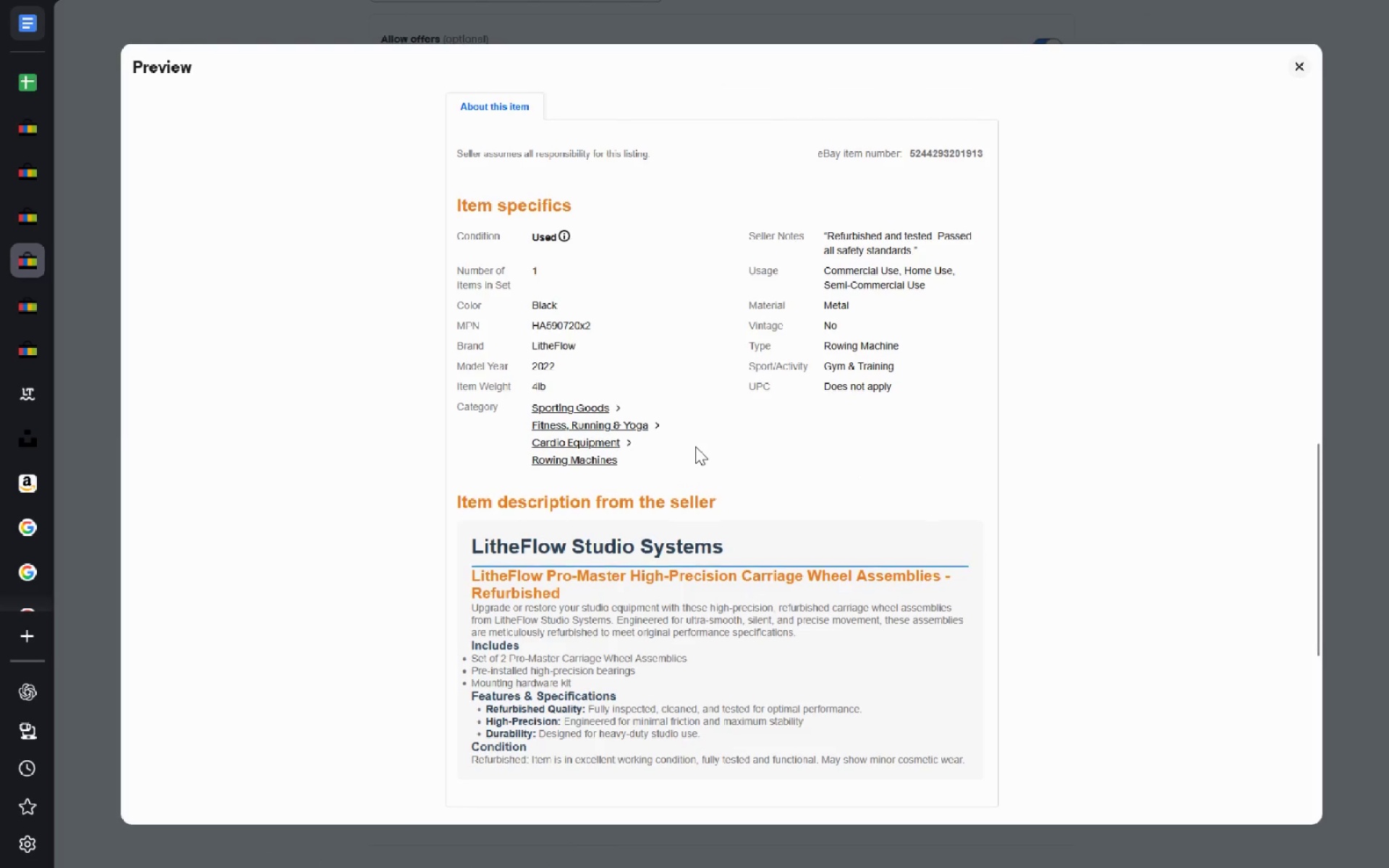 
key(Meta+Shift+S)
 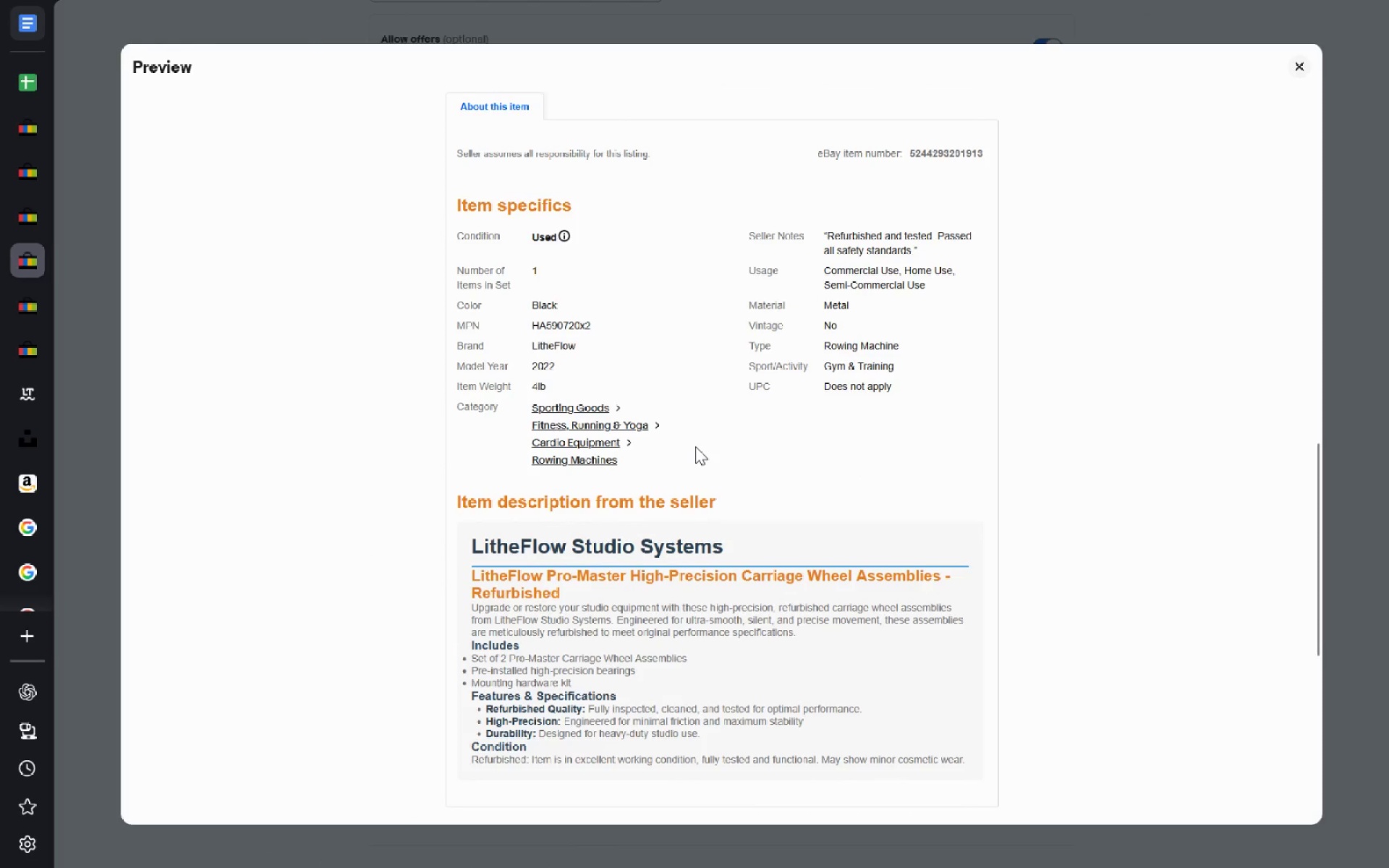 
key(Meta+Shift+ShiftLeft)
 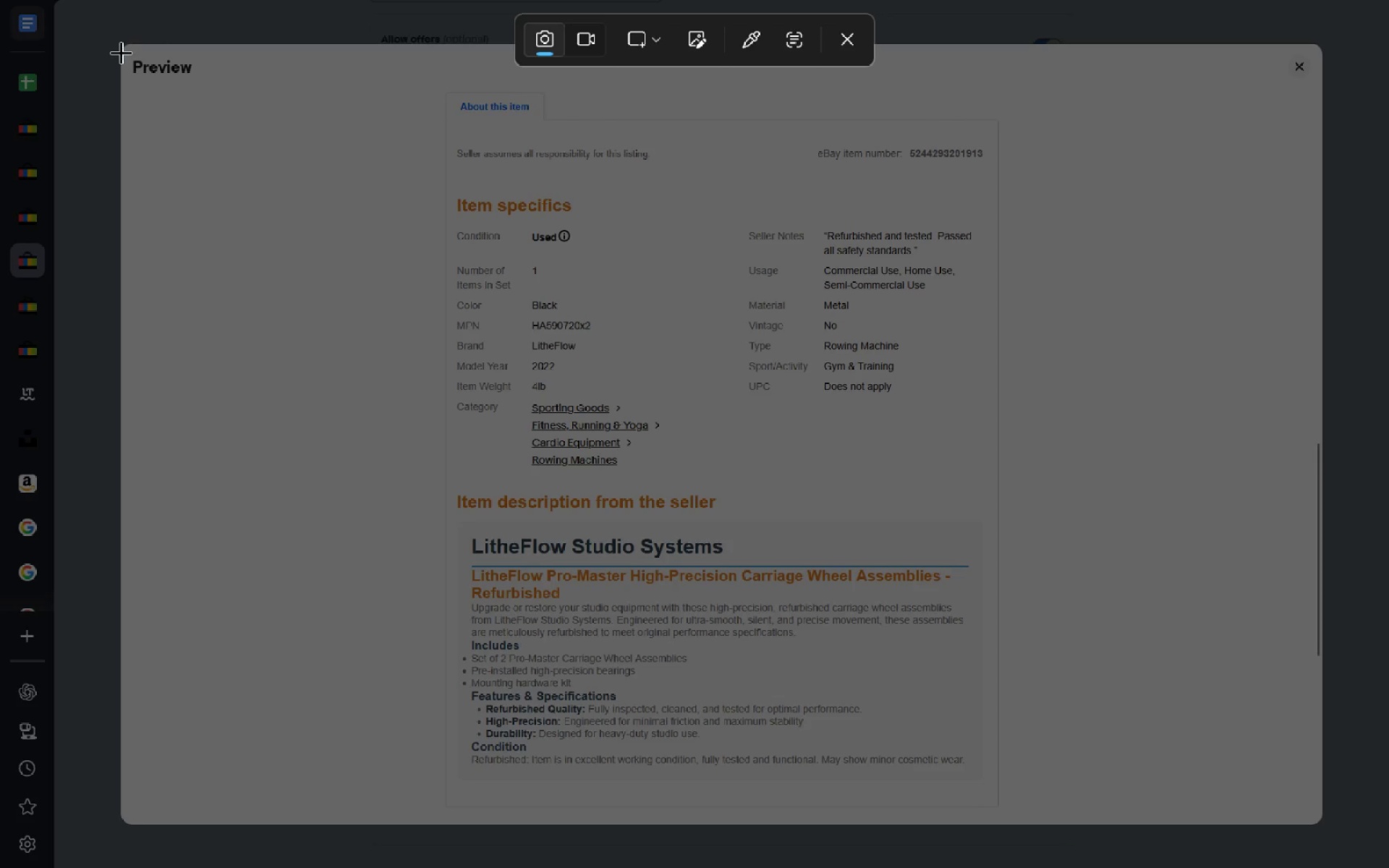 
key(Meta+MetaLeft)
 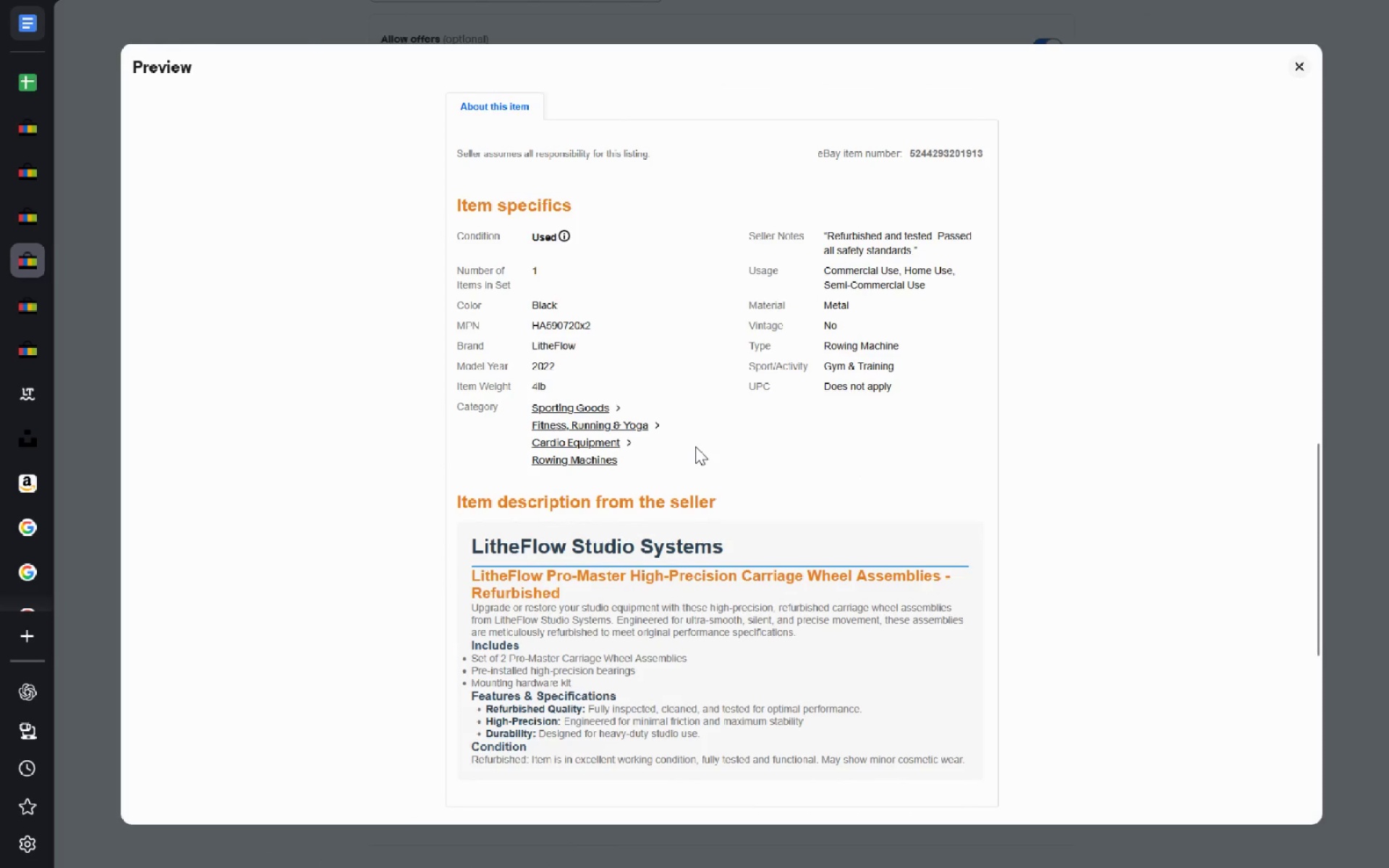 
left_click_drag(start_coordinate=[129, 48], to_coordinate=[1309, 819])
 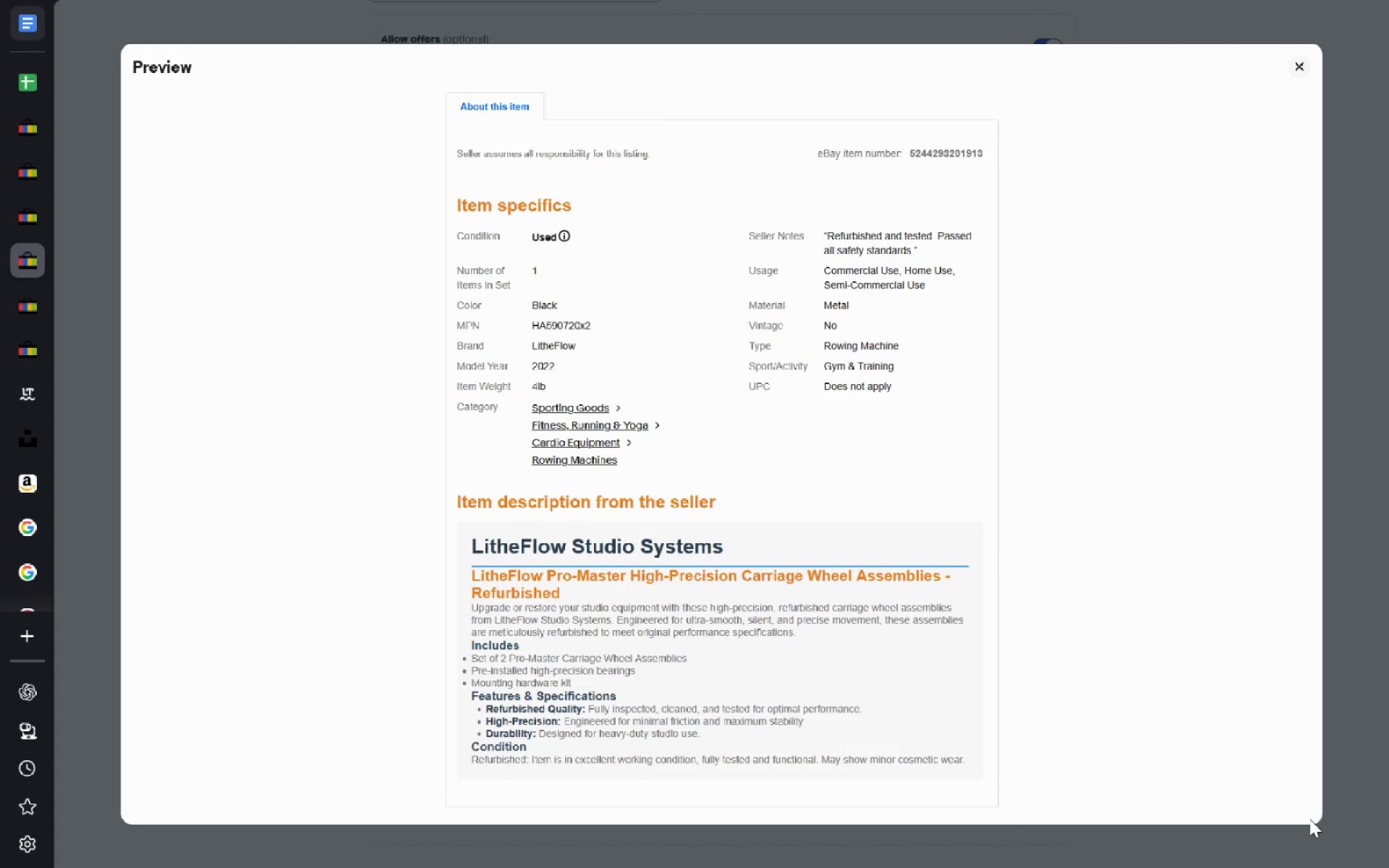 
key(Alt+Tab)
 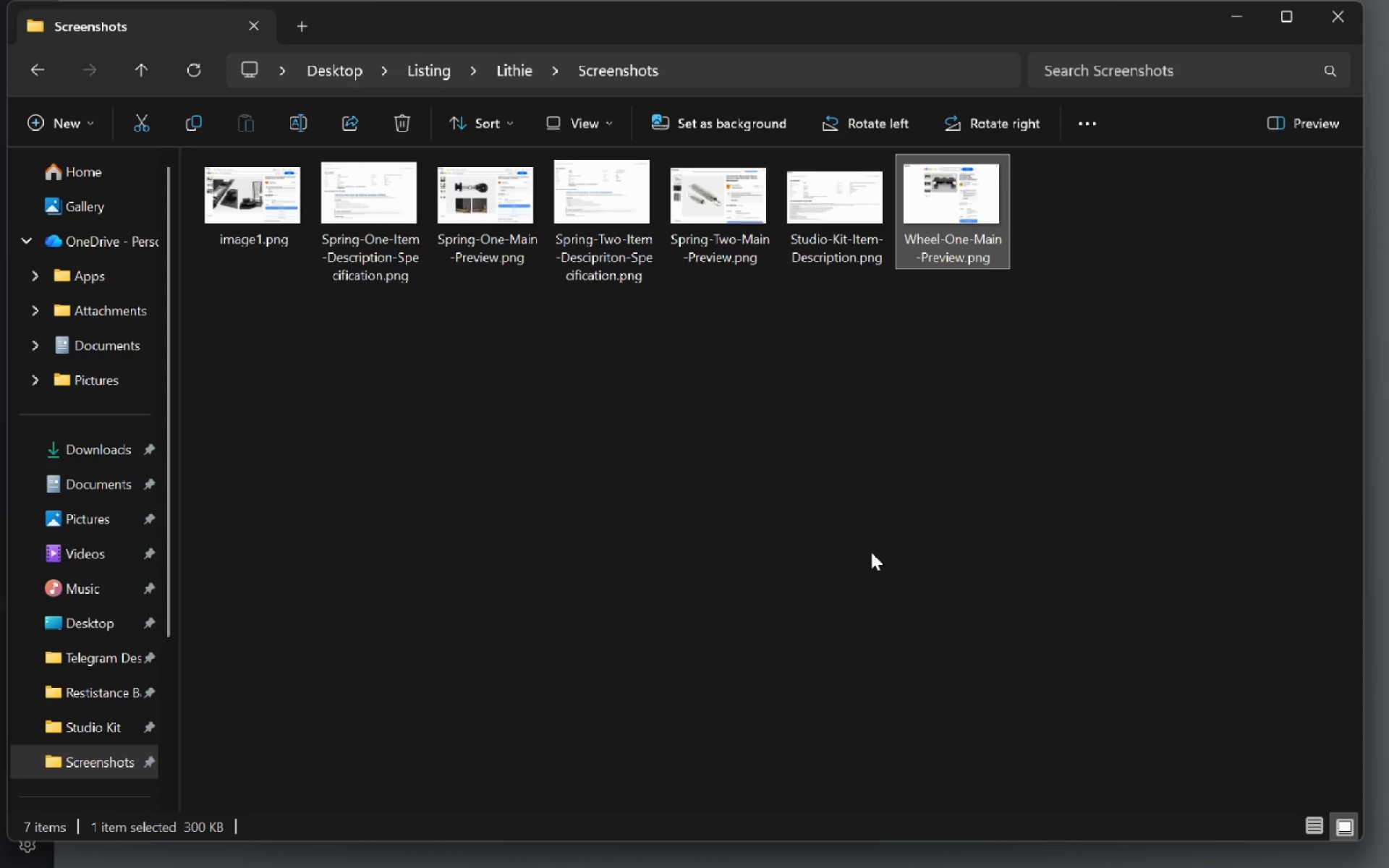 
right_click([871, 552])
 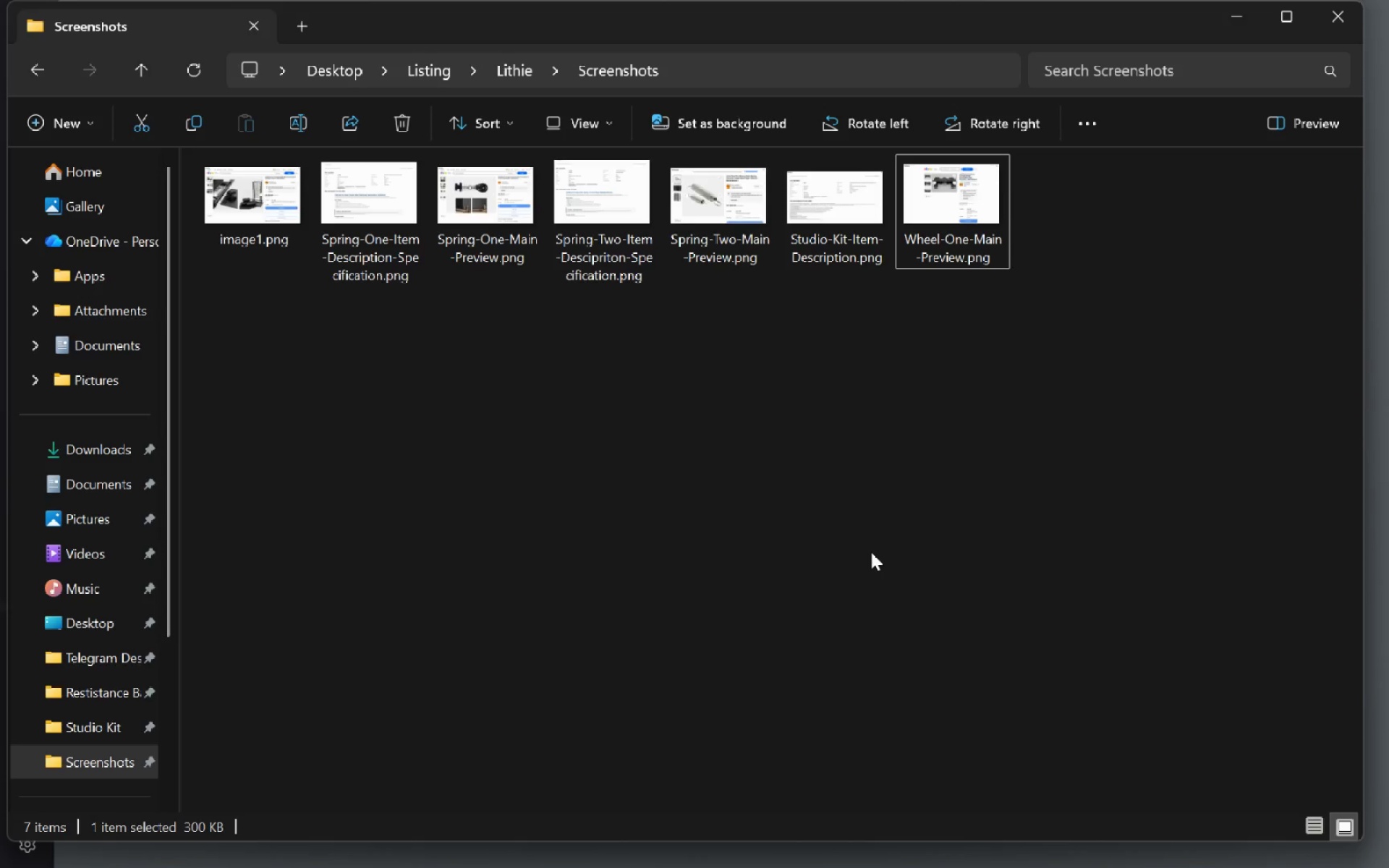 
key(Control+V)
 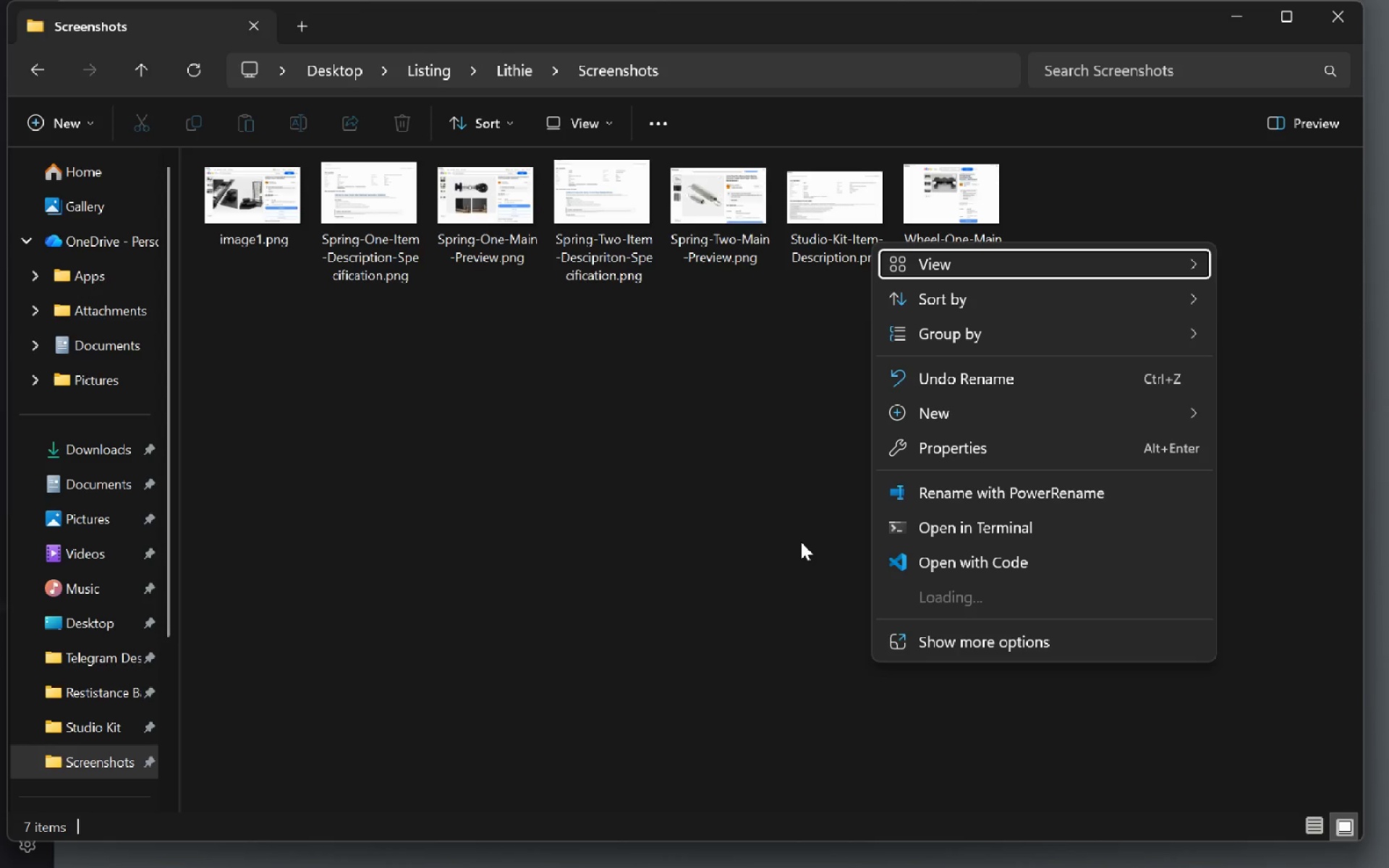 
left_click([801, 542])
 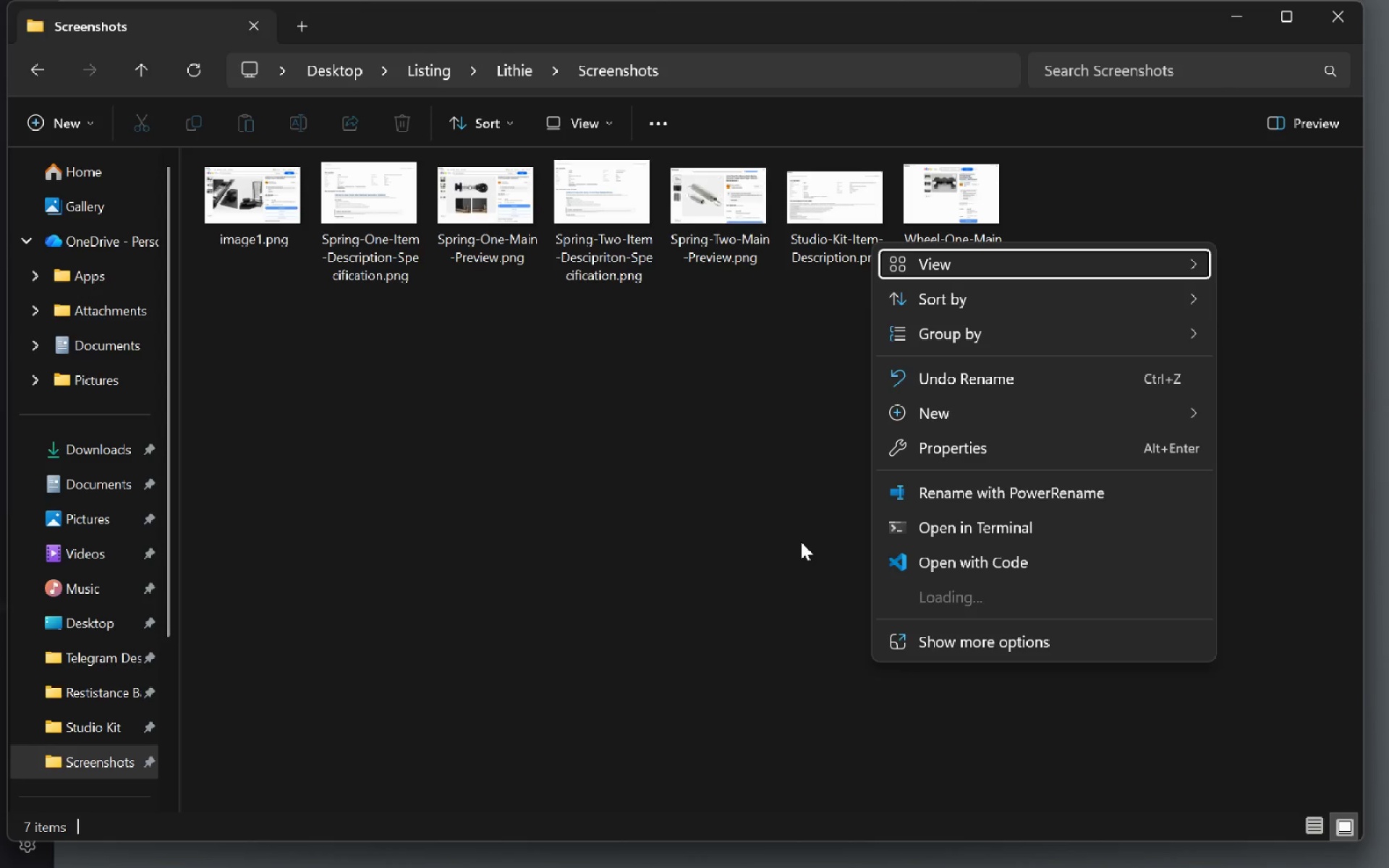 
key(Control+V)
 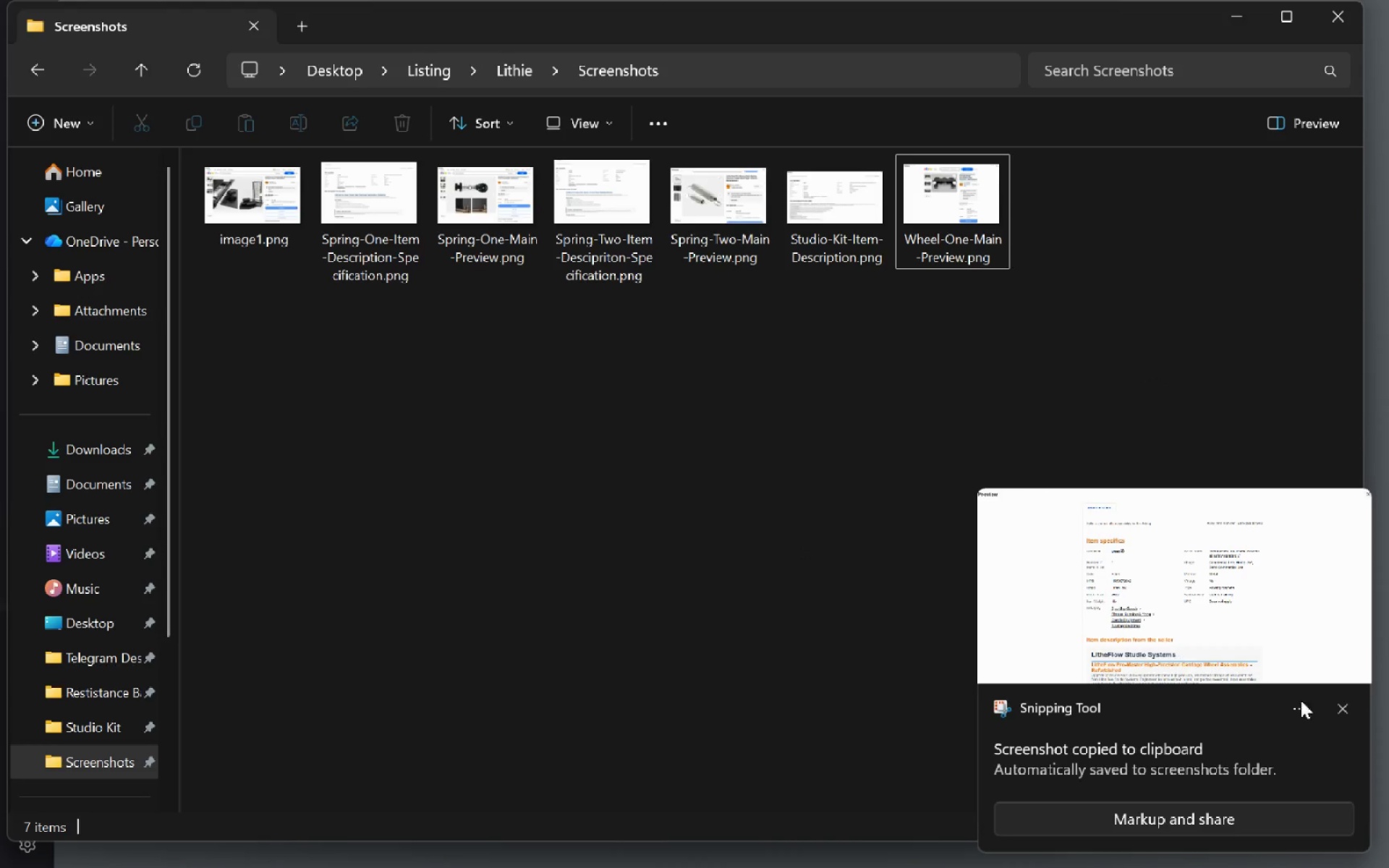 
left_click([1345, 704])
 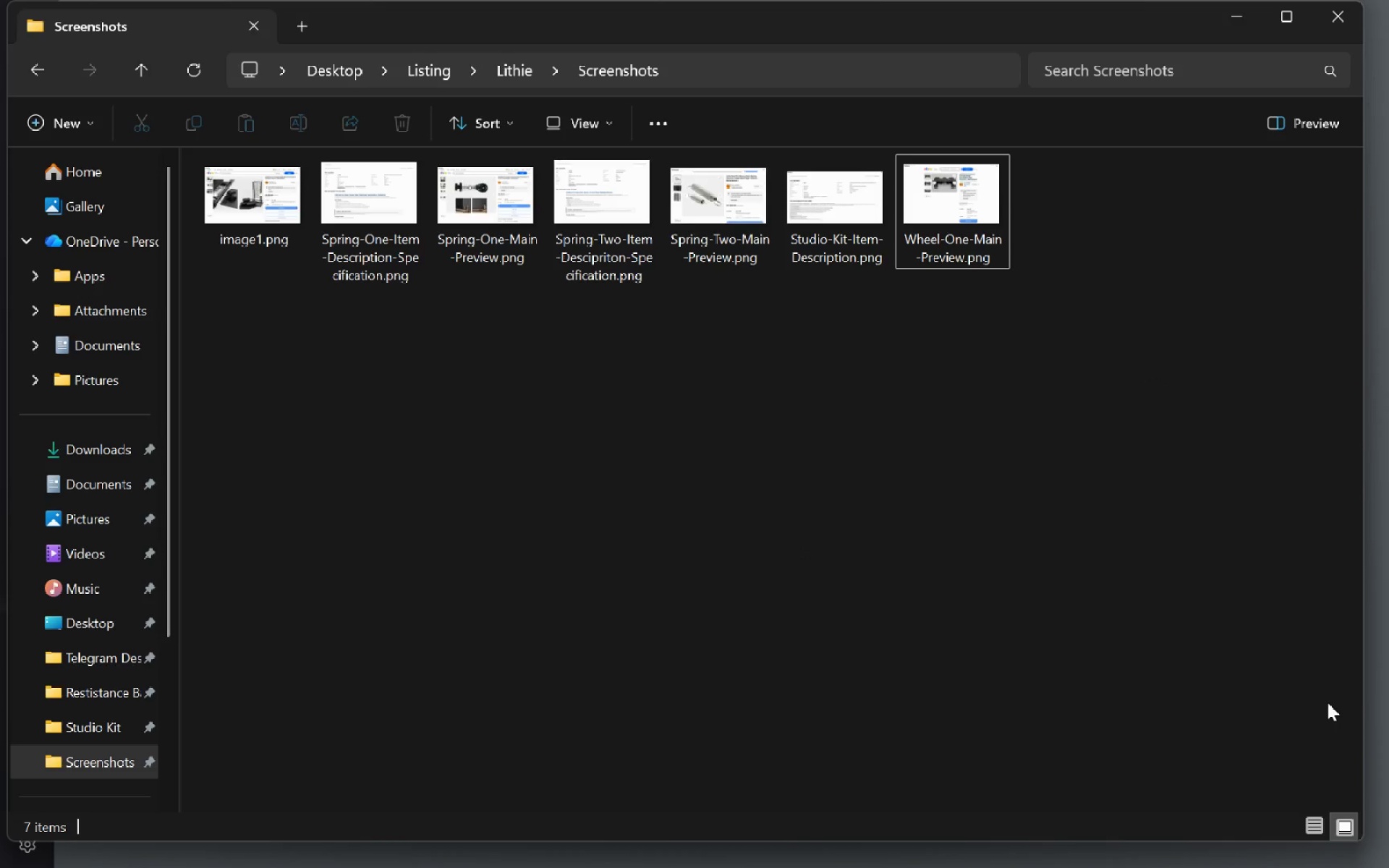 
key(Alt+AltLeft)
 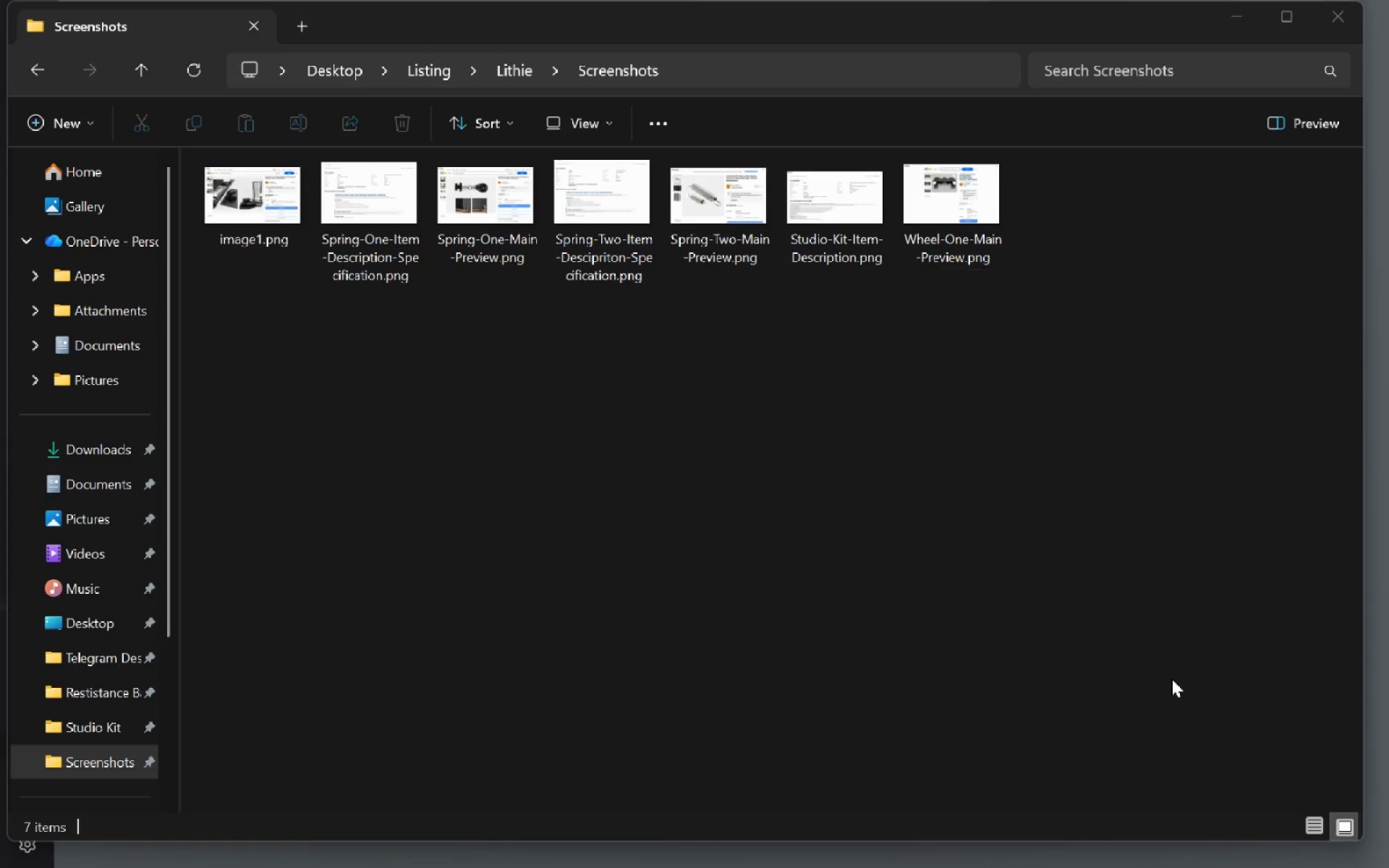 
key(Alt+Tab)
 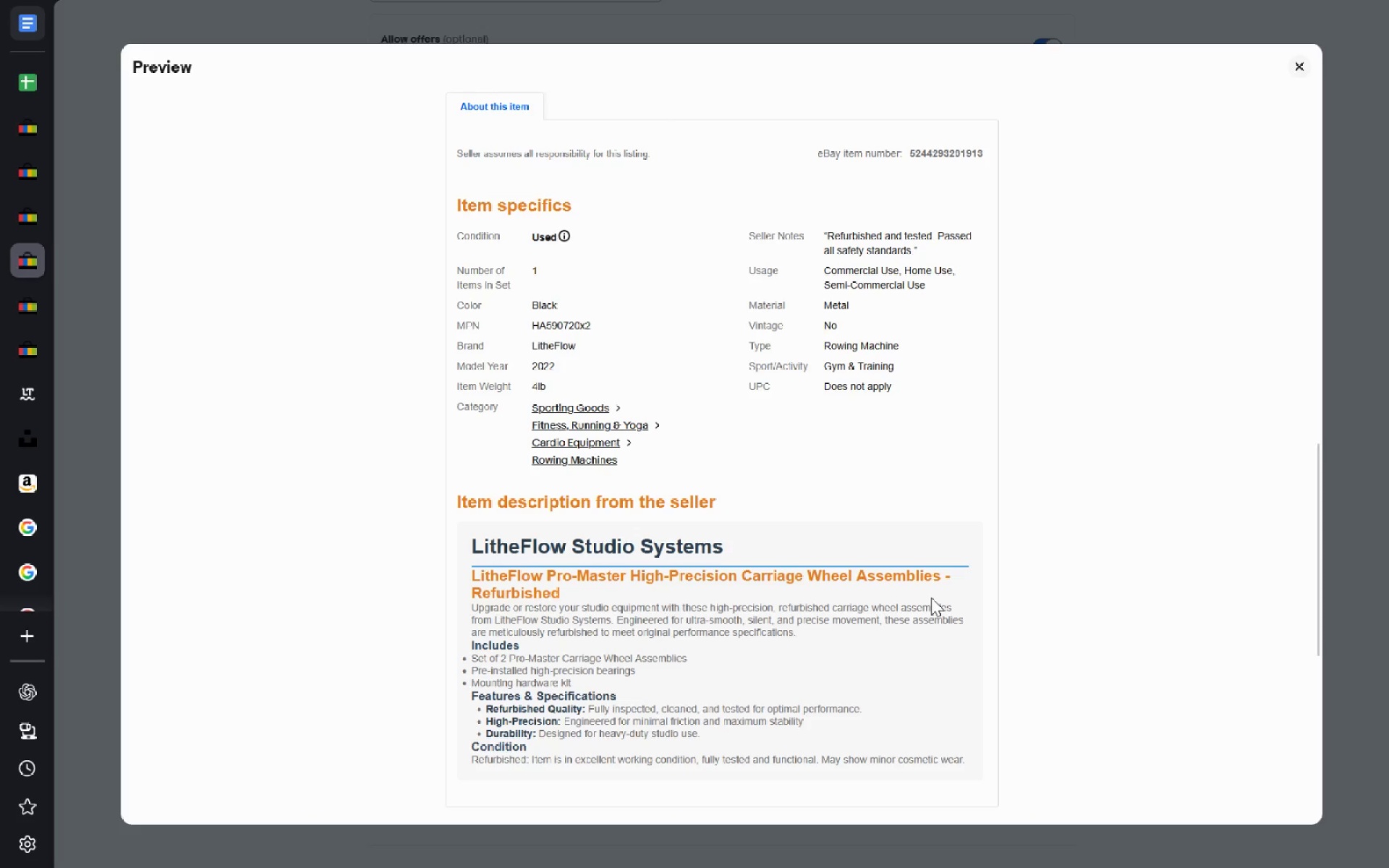 
key(Alt+Tab)
 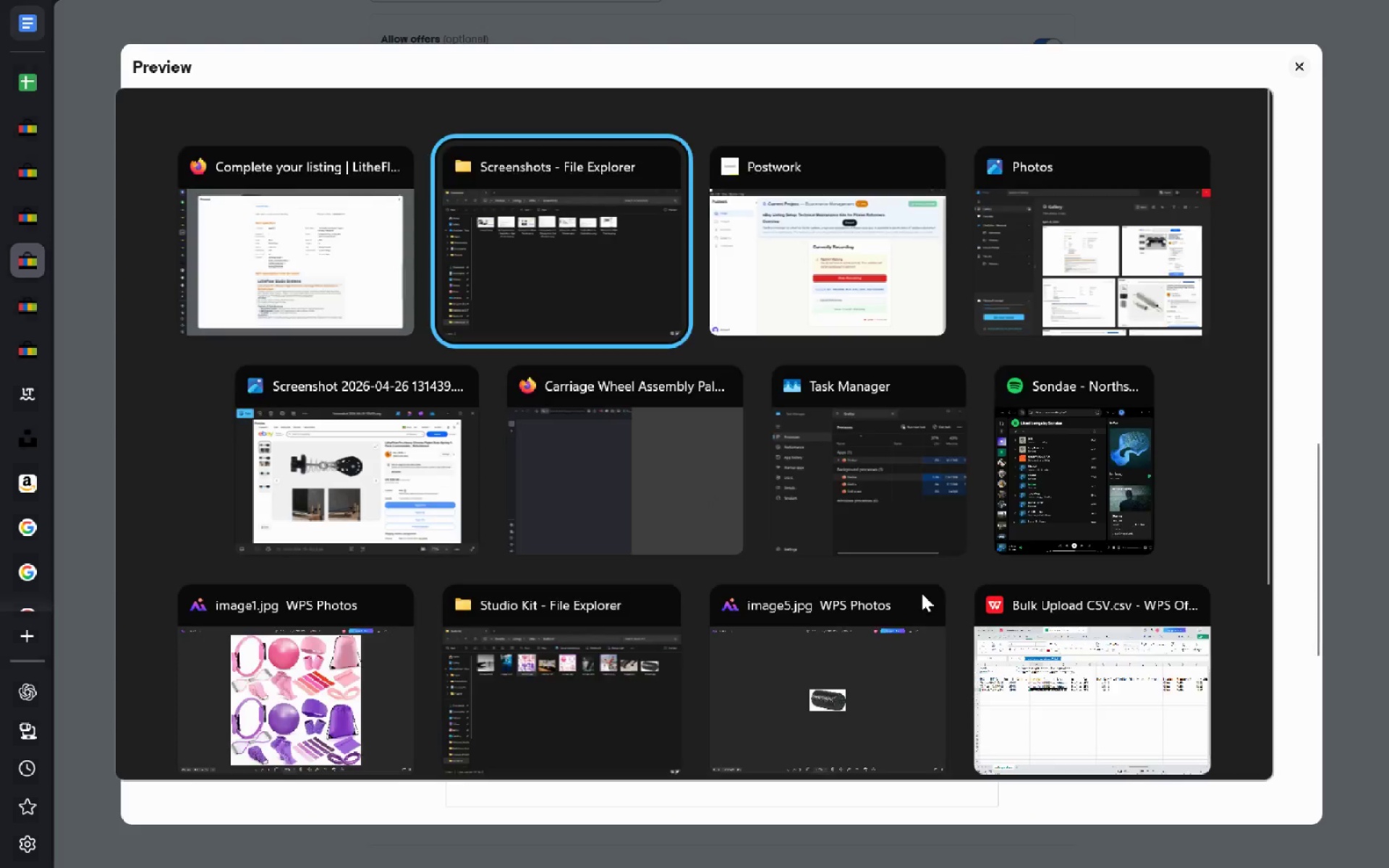 
key(Alt+Tab)
 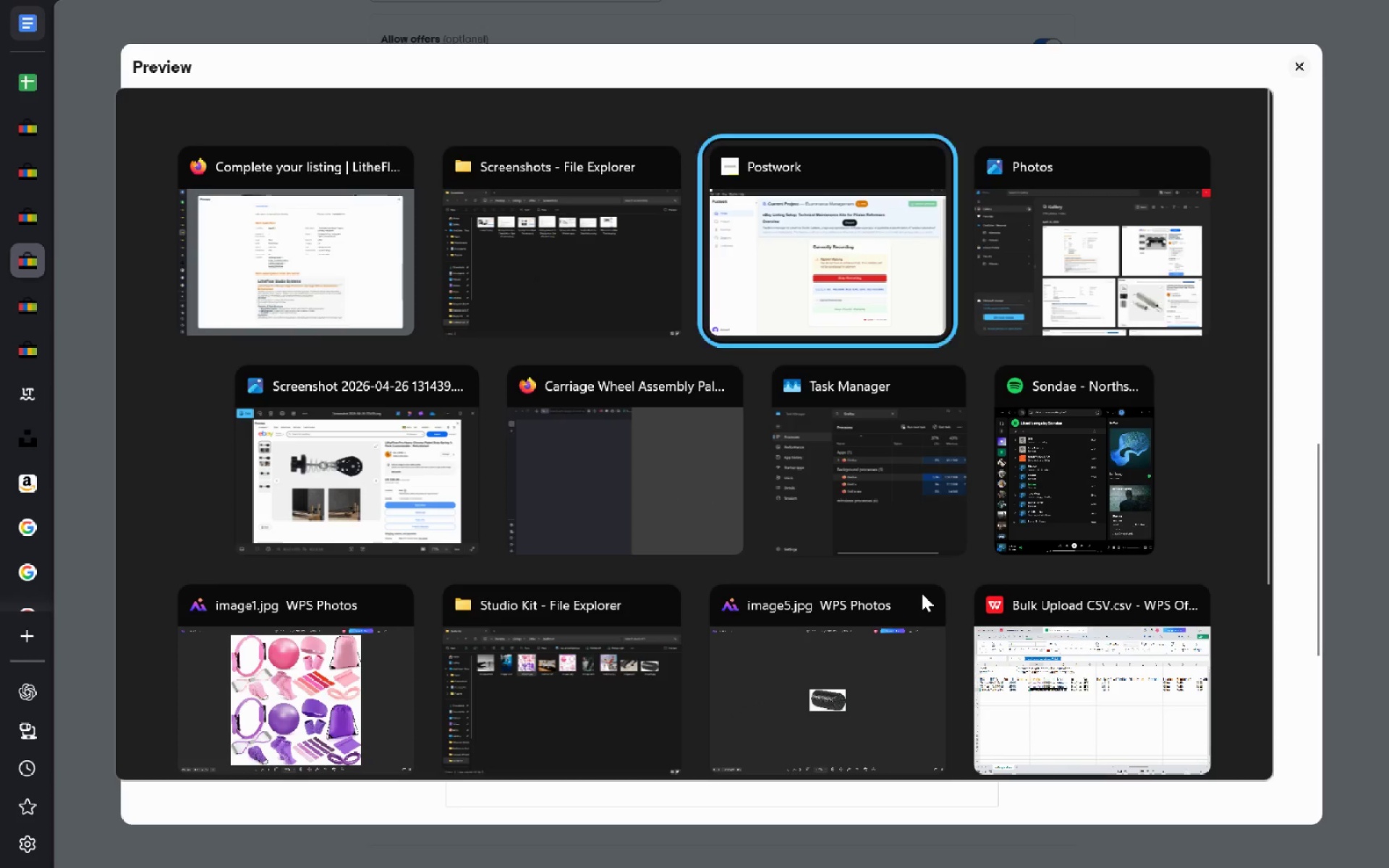 
key(Alt+Tab)
 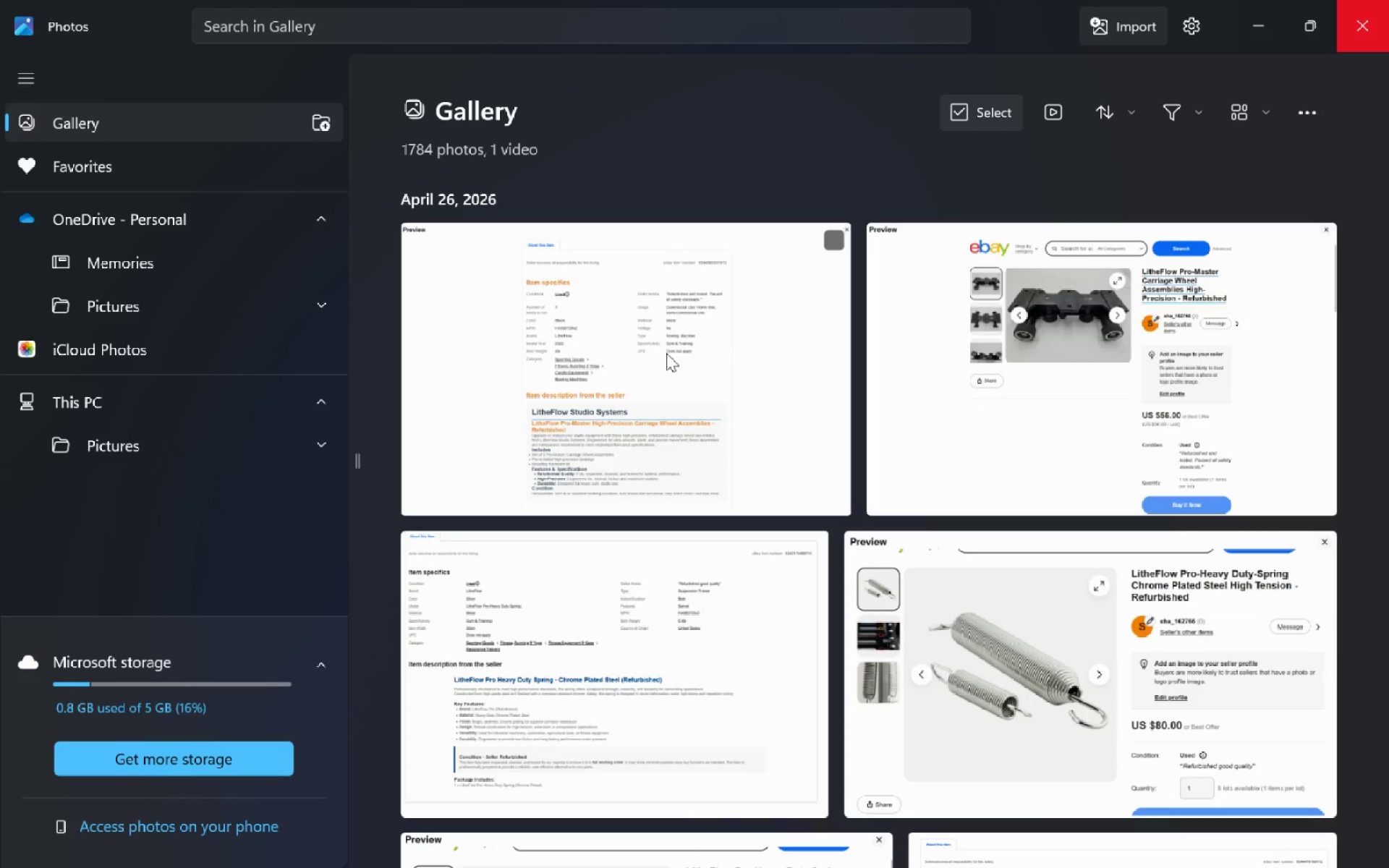 
right_click([666, 353])
 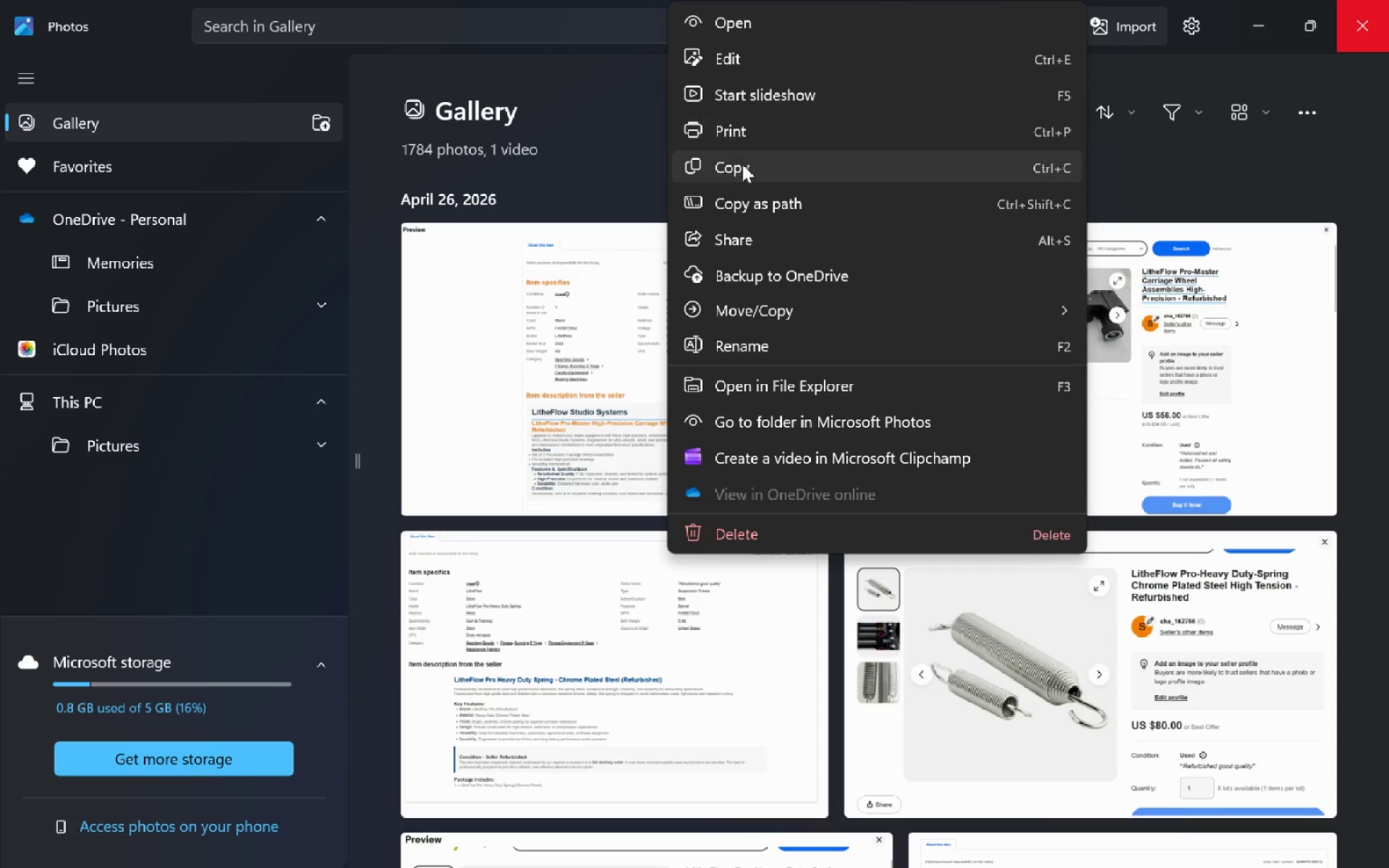 
key(Alt+AltLeft)
 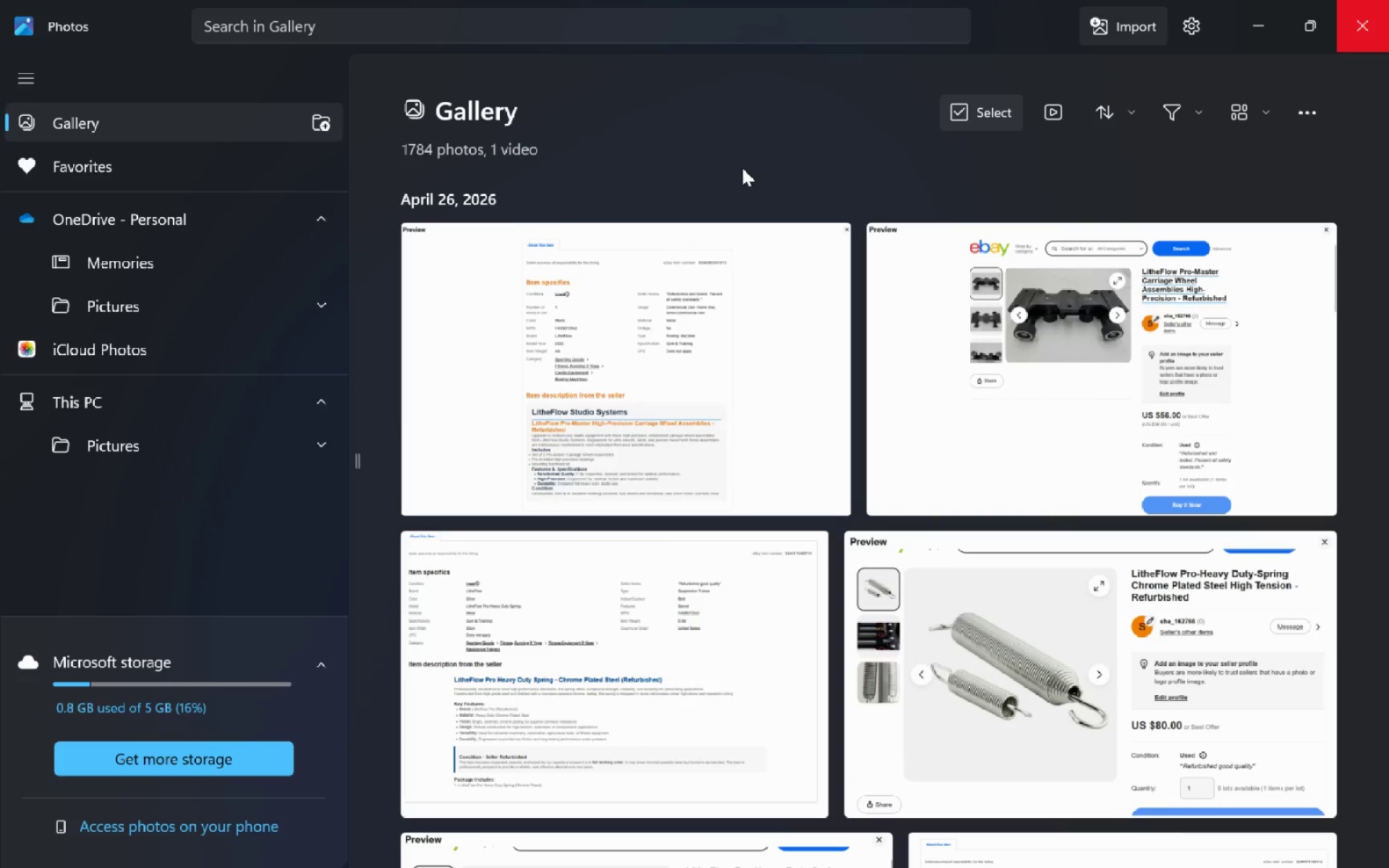 
key(Alt+Tab)
 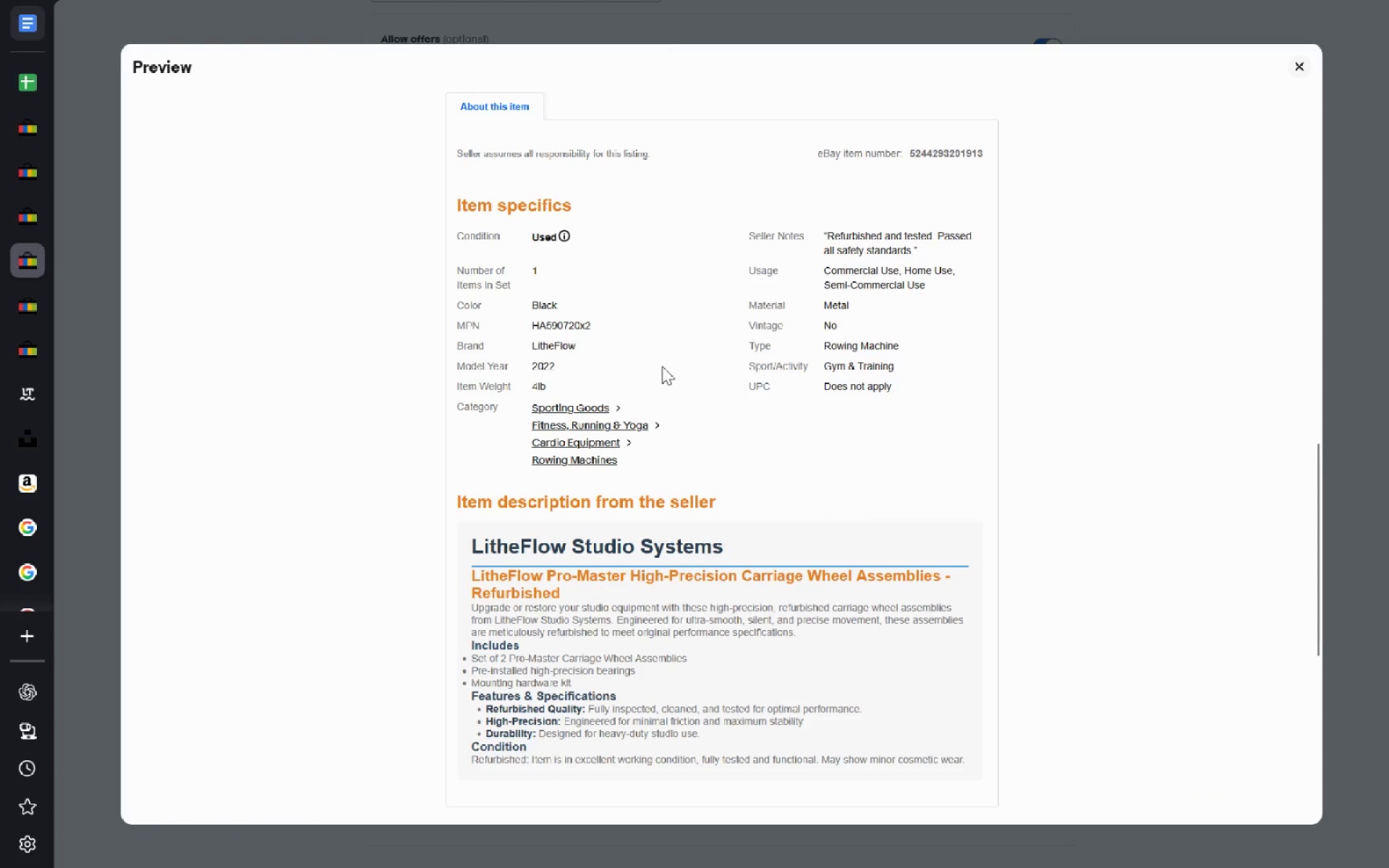 
key(Alt+Tab)
 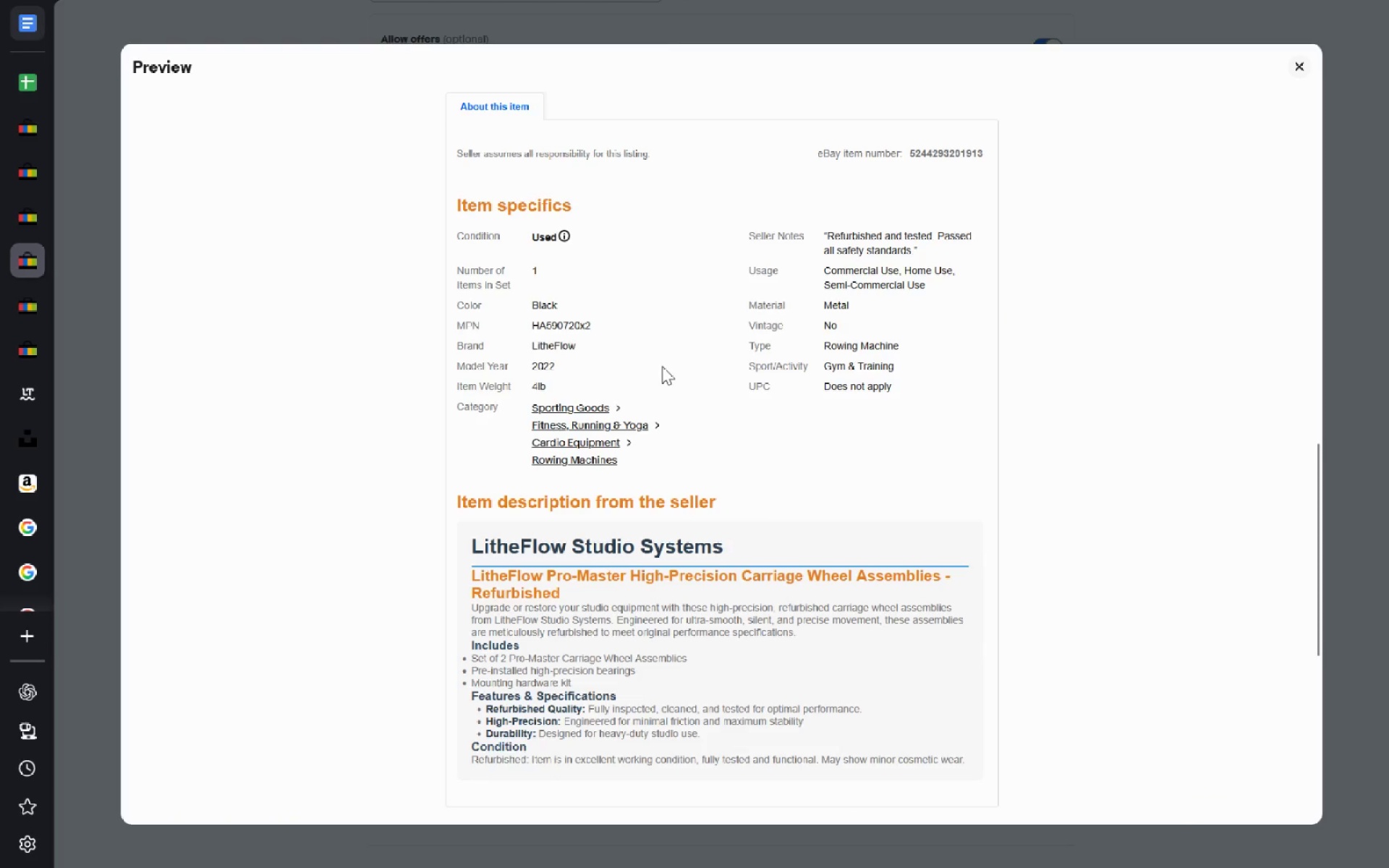 
key(Alt+Tab)
 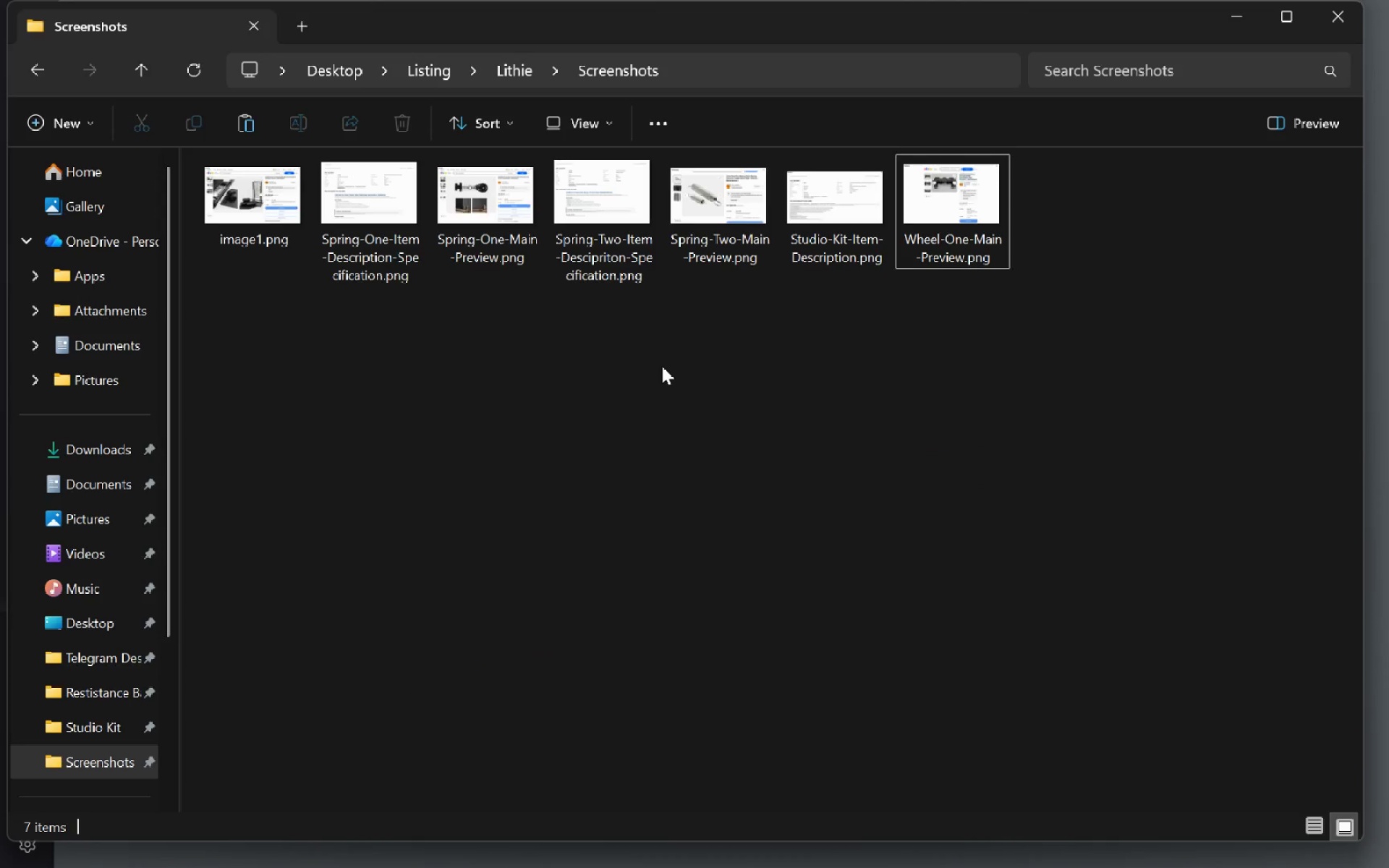 
left_click([662, 366])
 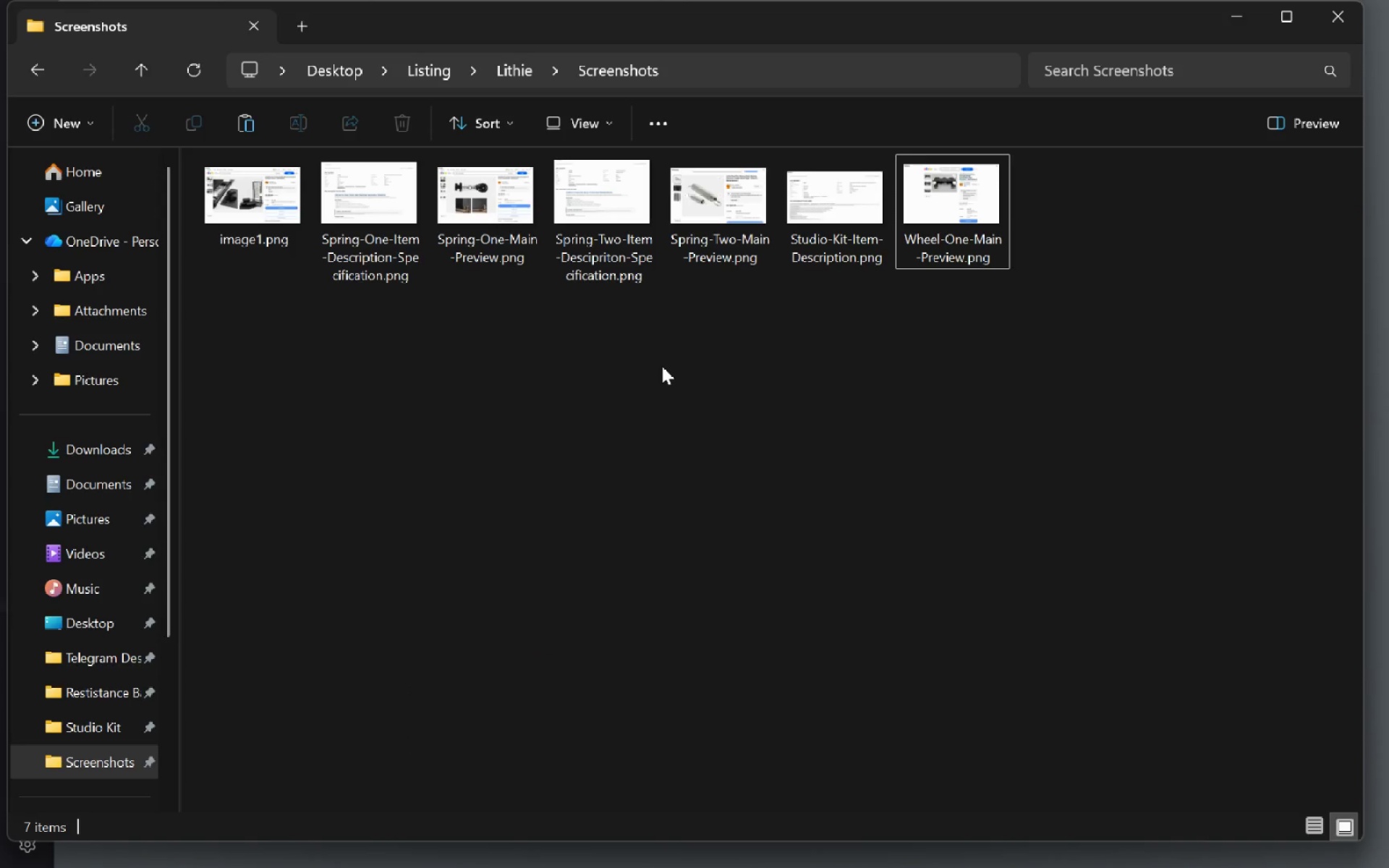 
key(Control+V)
 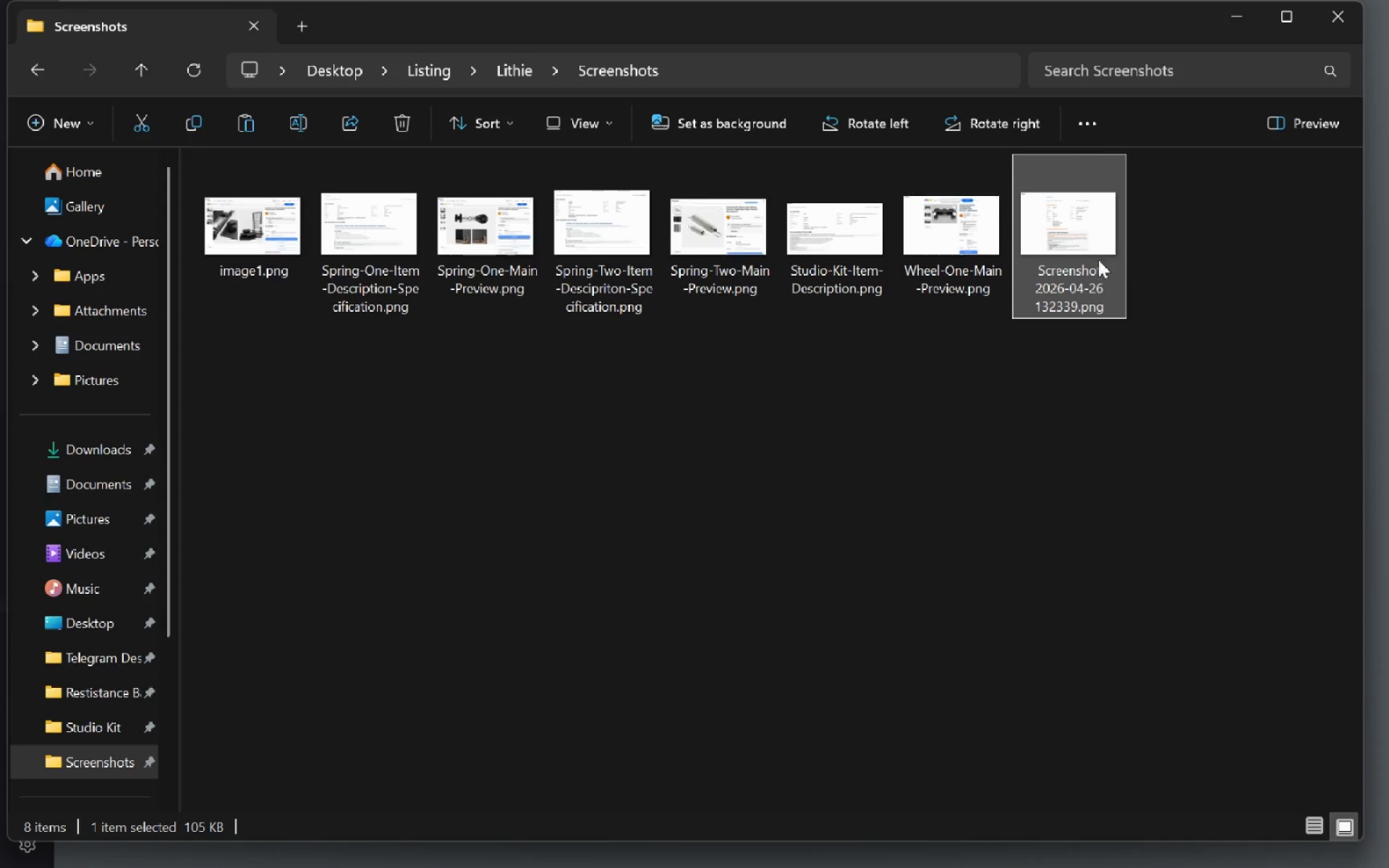 
left_click([1087, 265])
 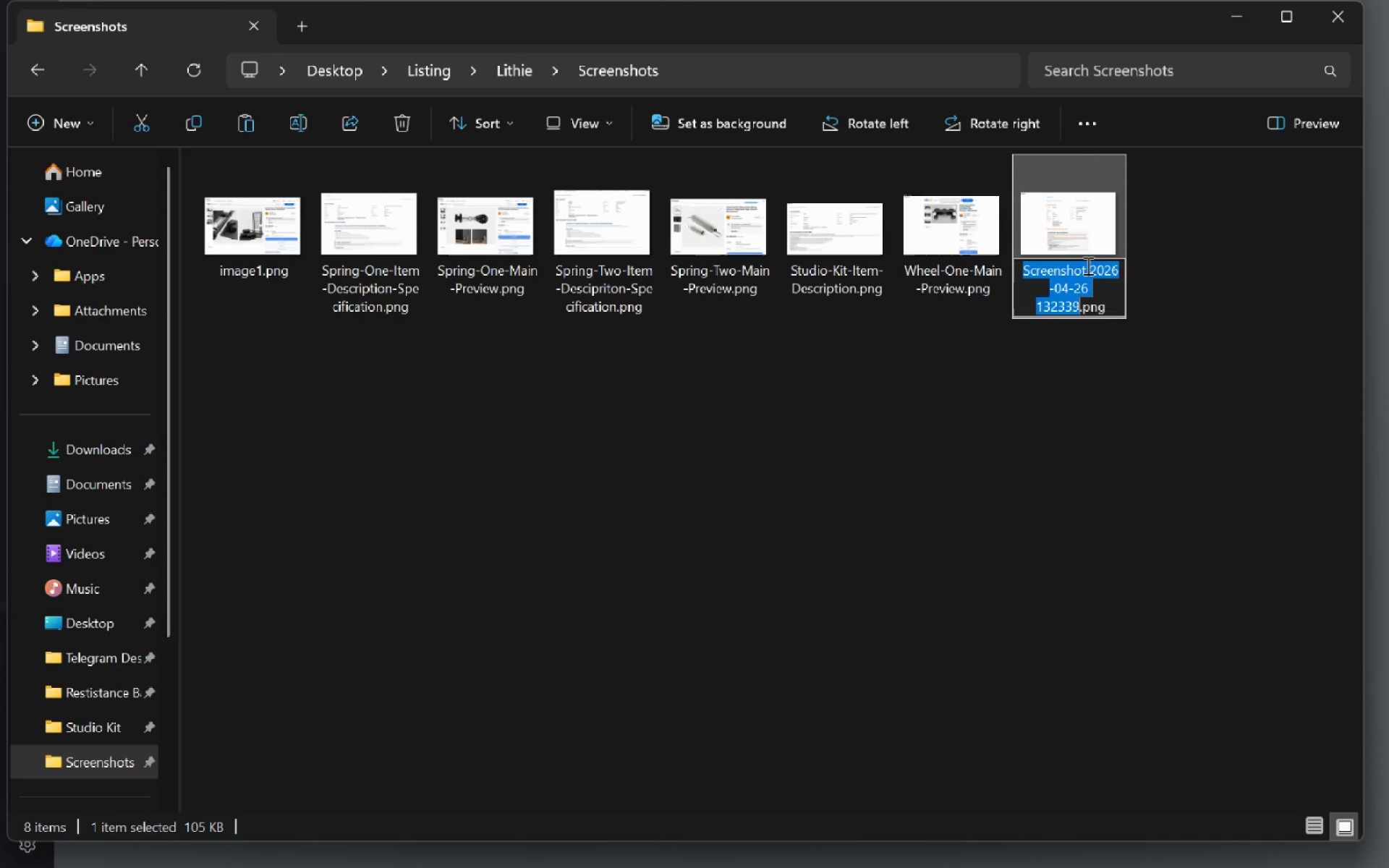 
type([F2]Wheel-One-Item-Sp)
key(Backspace)
key(Backspace)
type(Description-Specification)
 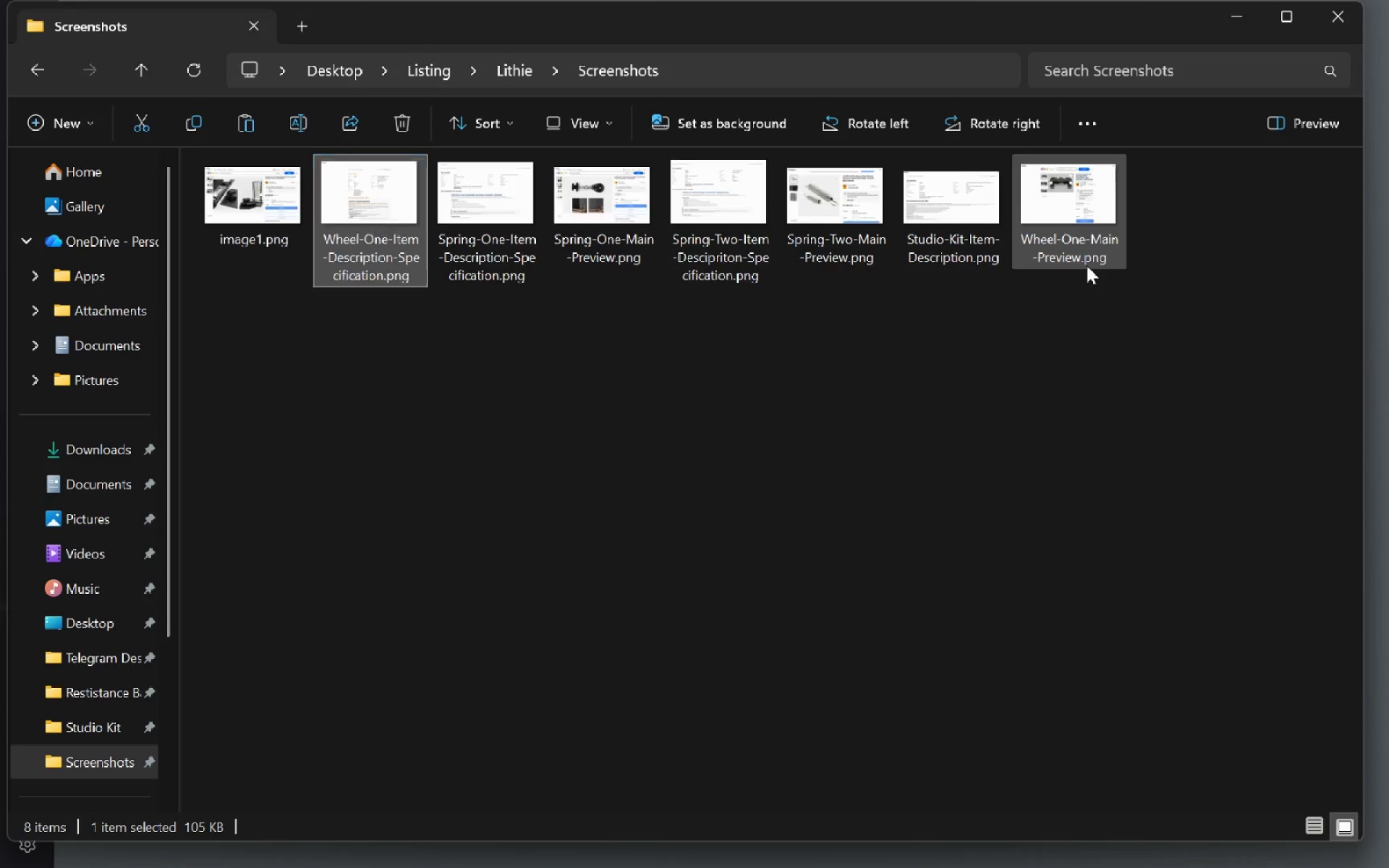 
 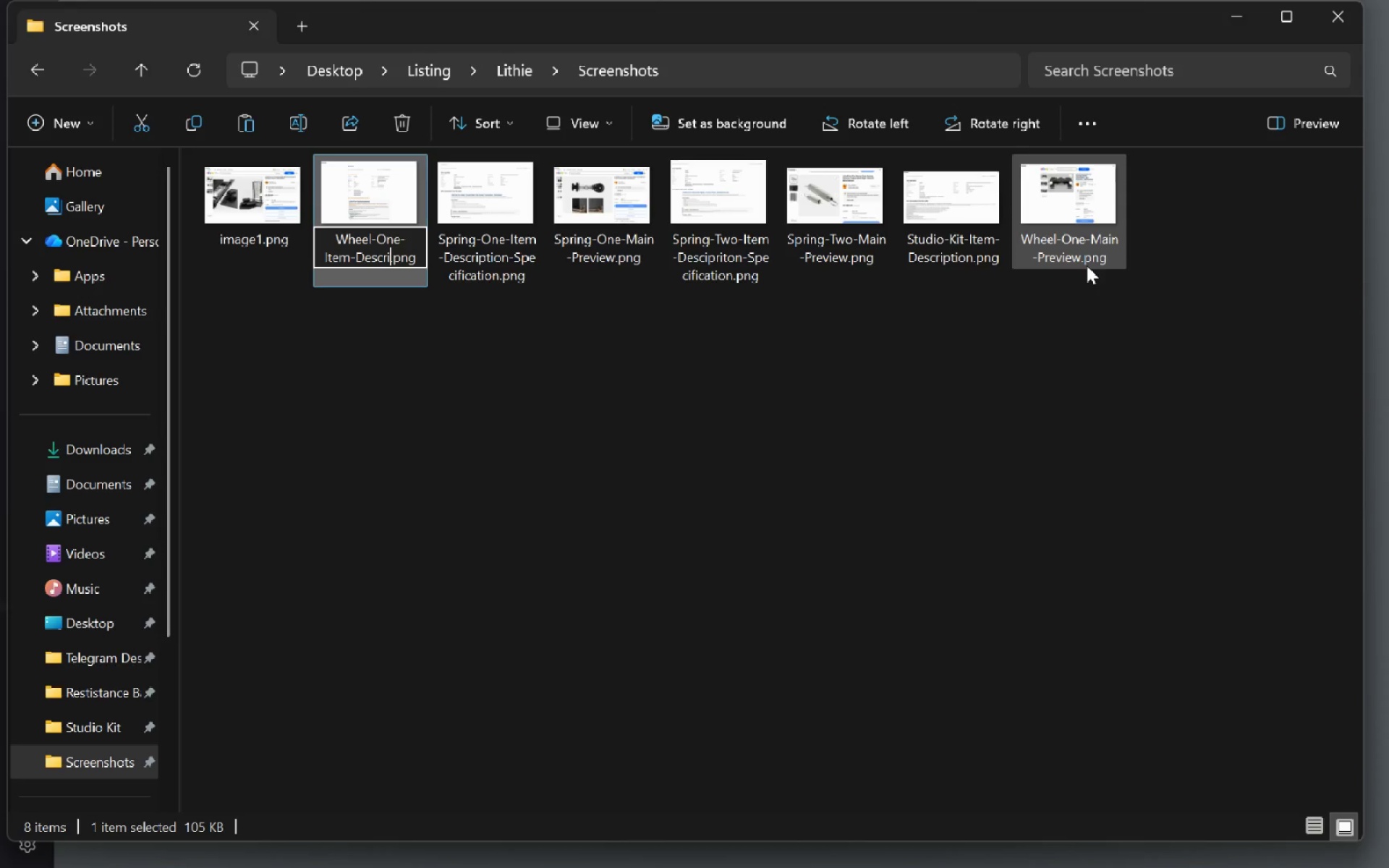 
key(Enter)
 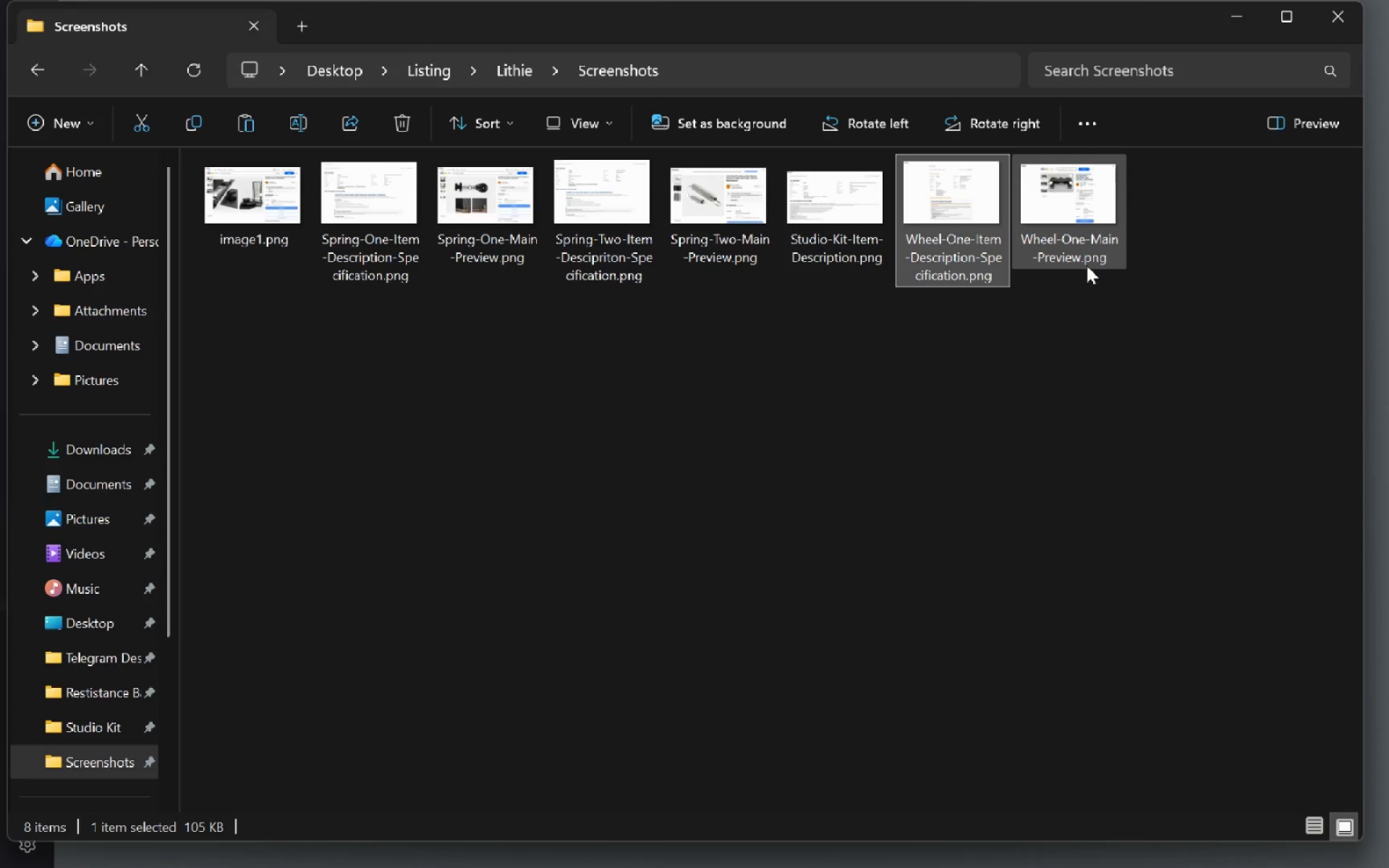 
key(Alt+AltLeft)